 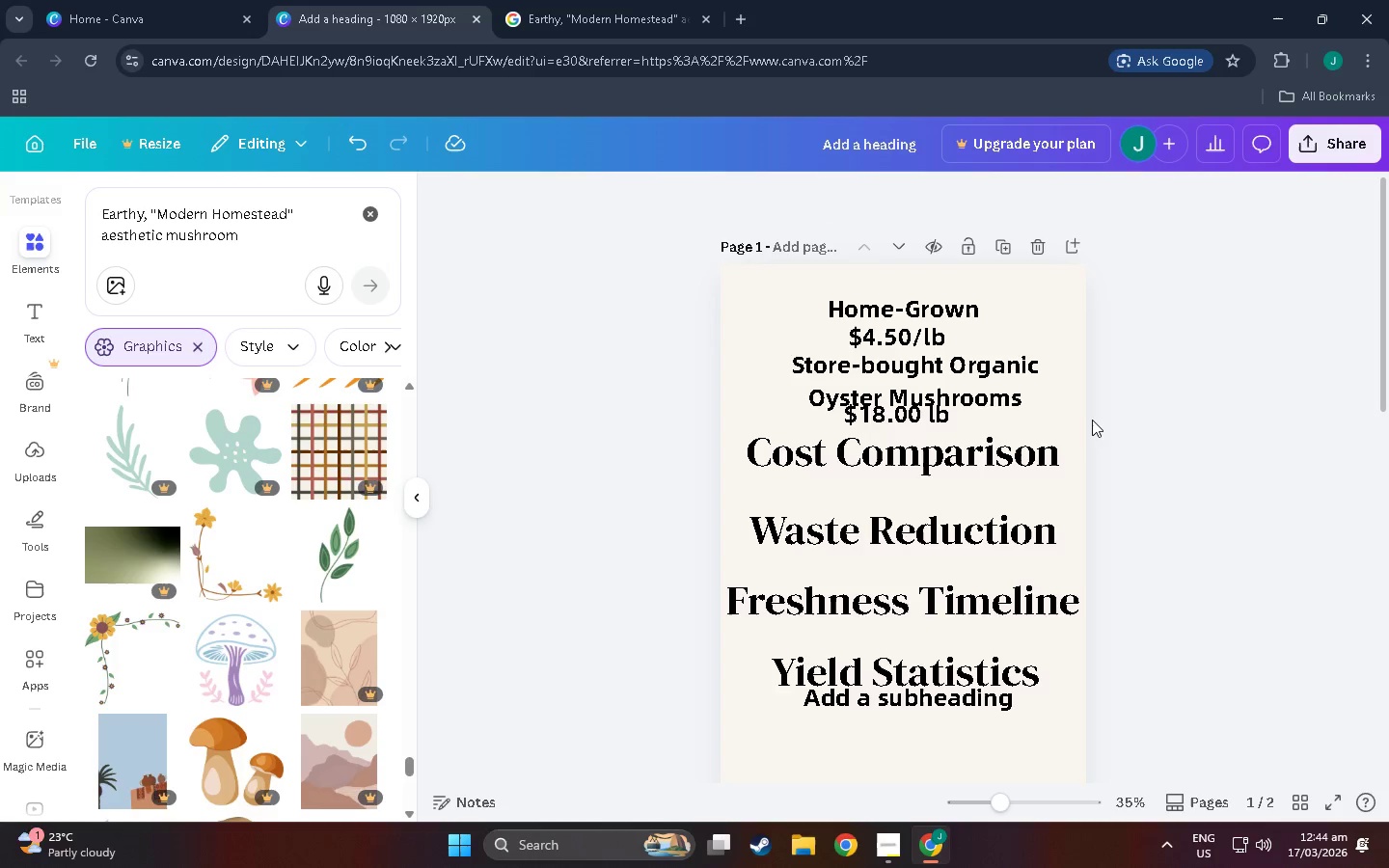 
left_click_drag(start_coordinate=[949, 413], to_coordinate=[962, 440])
 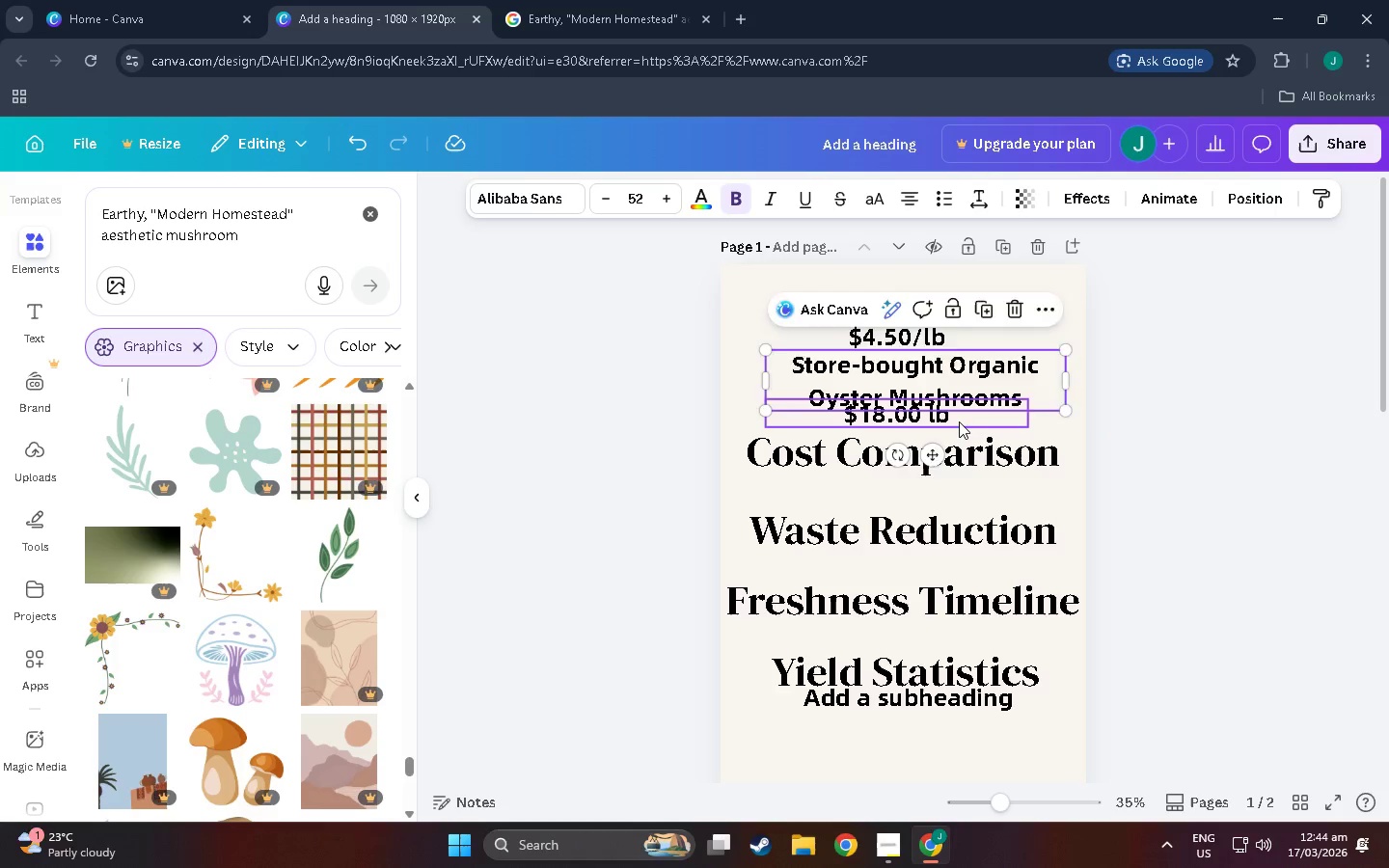 
left_click([959, 421])
 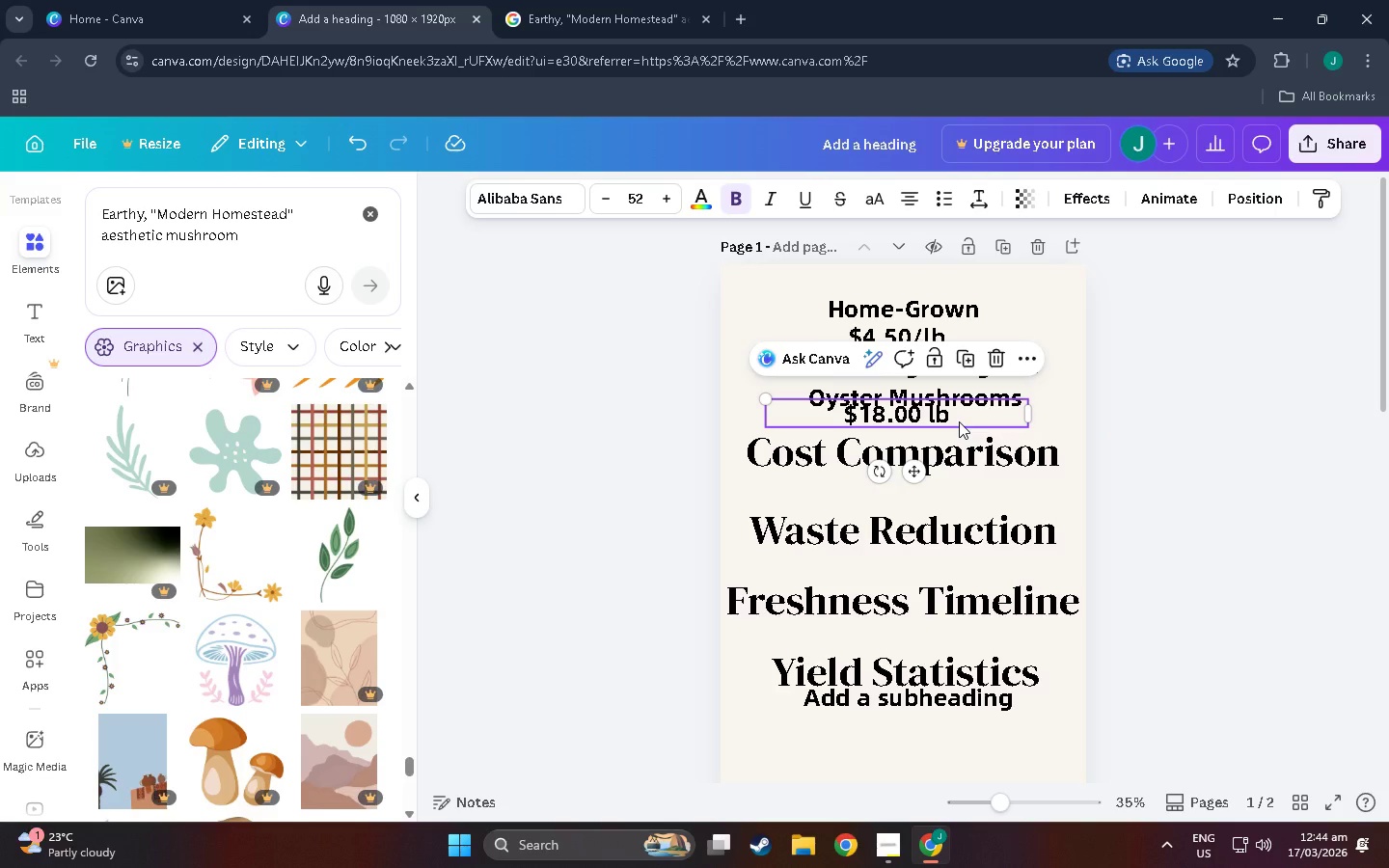 
left_click_drag(start_coordinate=[959, 421], to_coordinate=[966, 432])
 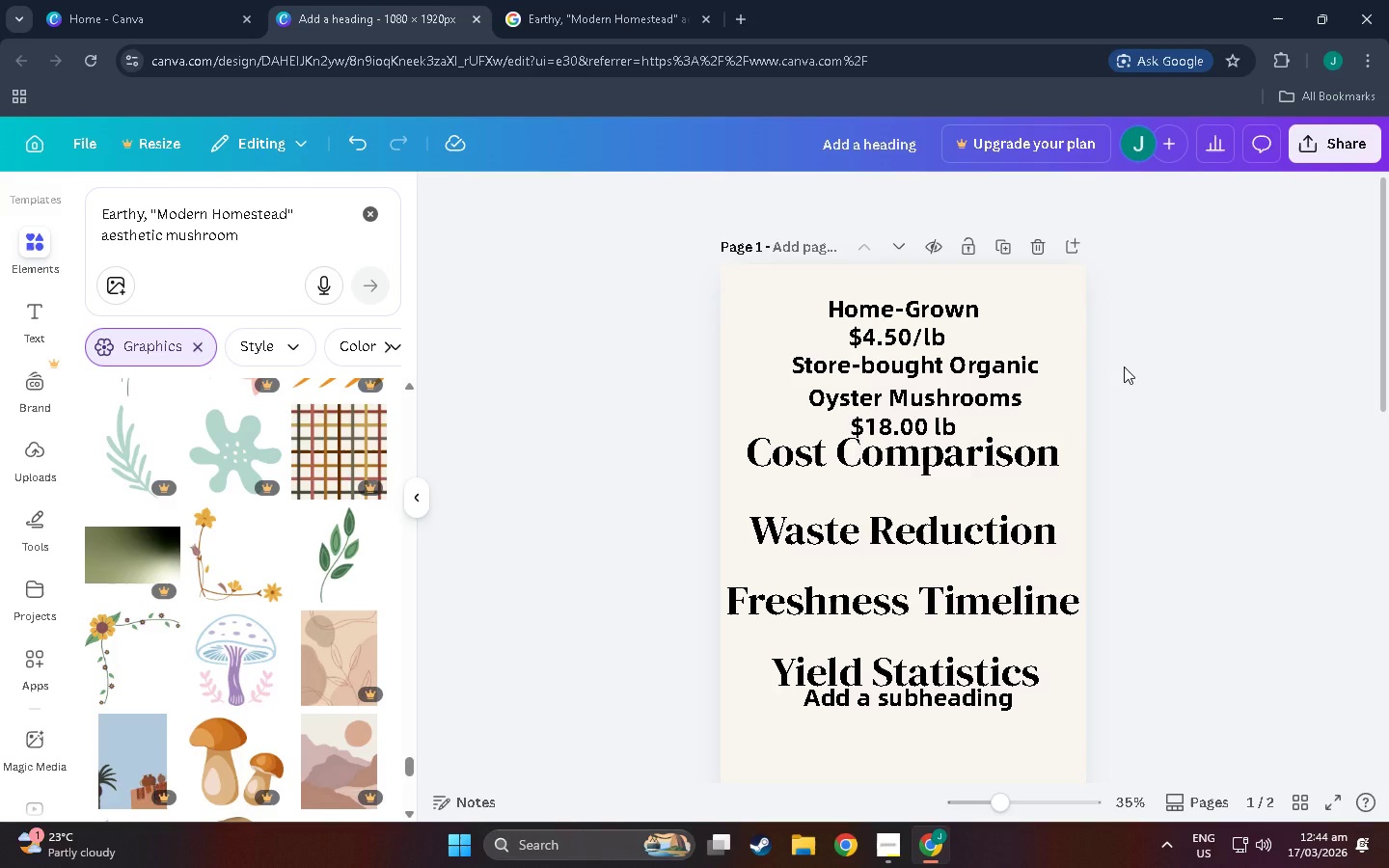 
left_click([948, 382])
 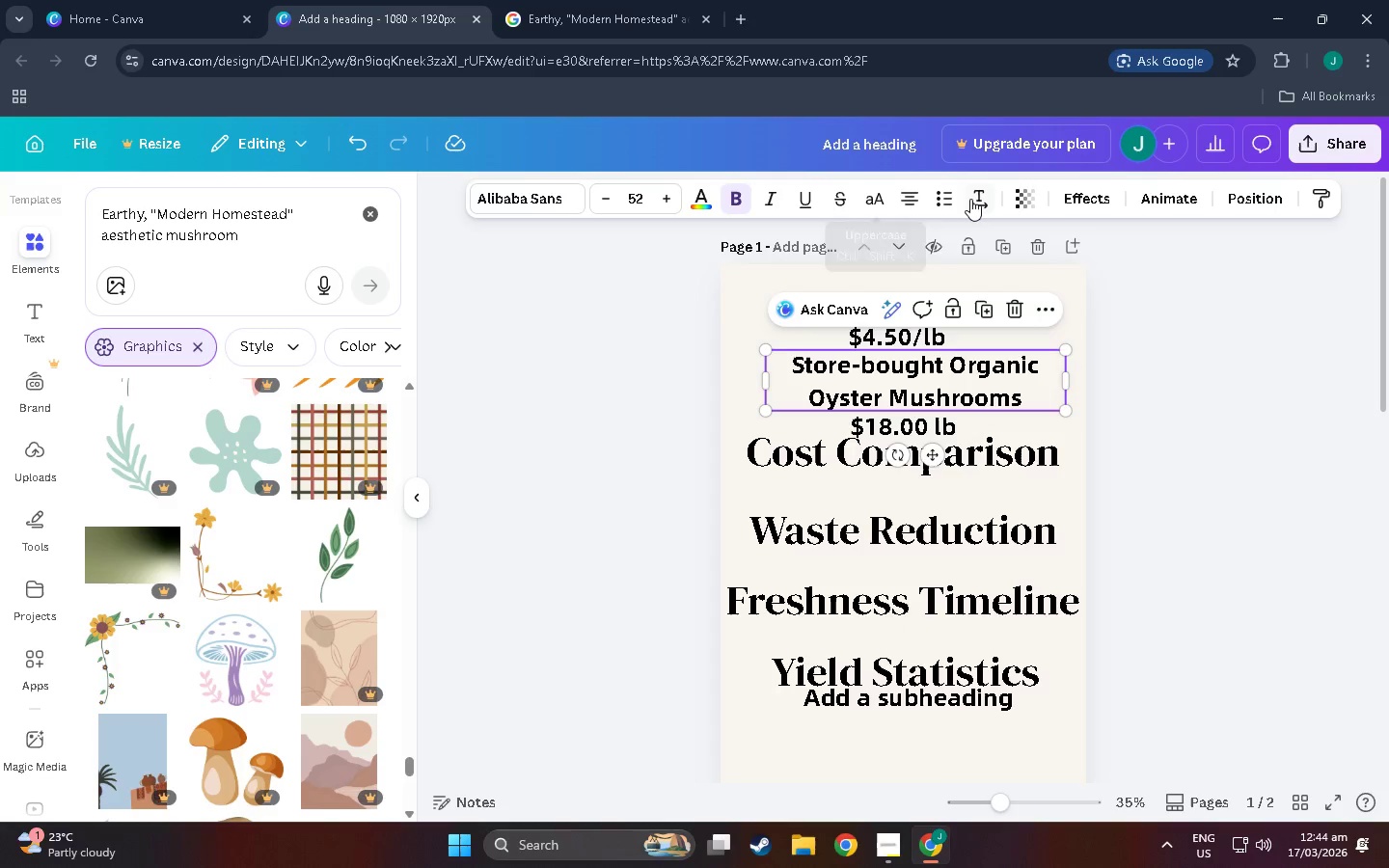 
left_click([991, 201])
 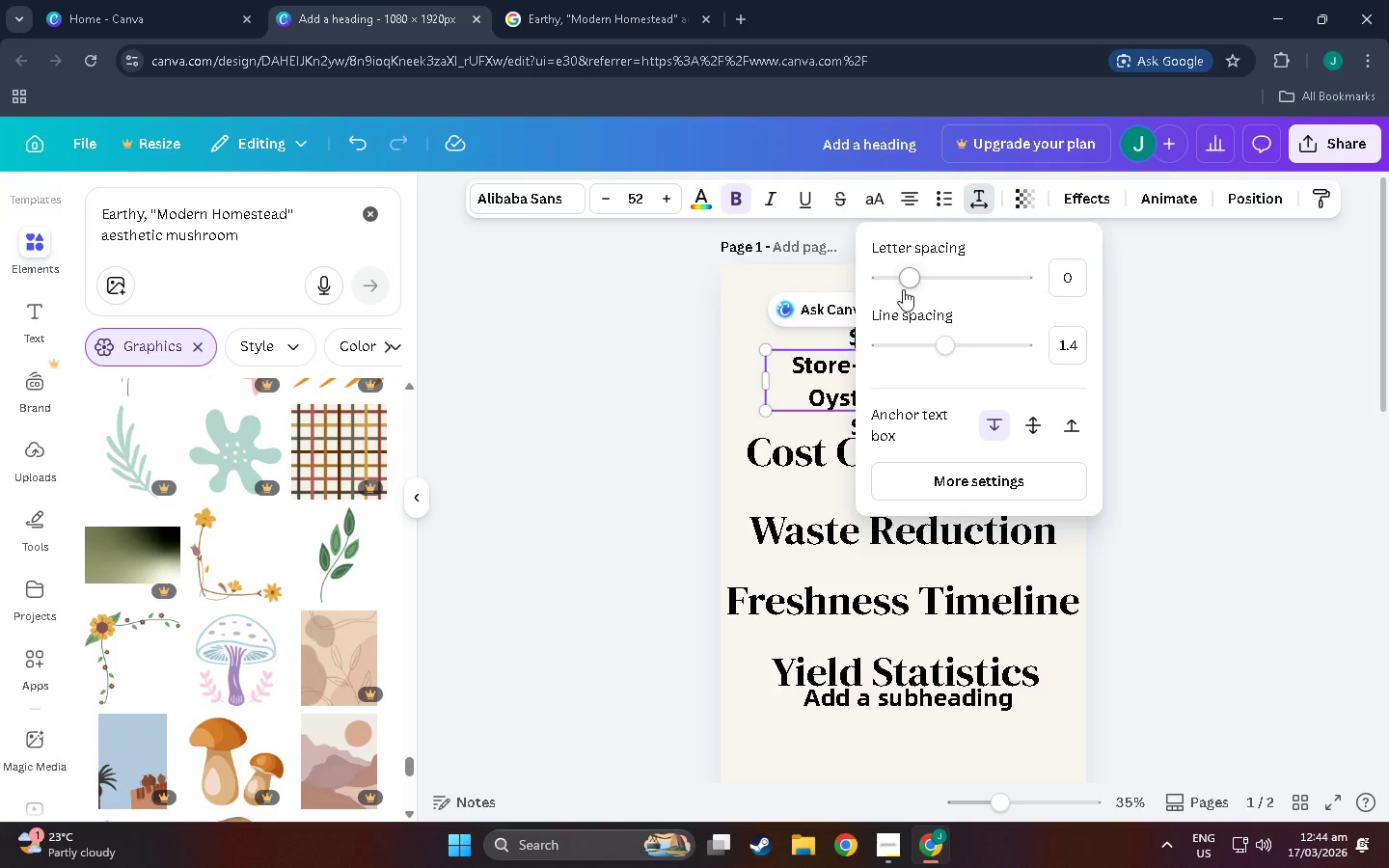 
left_click_drag(start_coordinate=[913, 282], to_coordinate=[908, 283])
 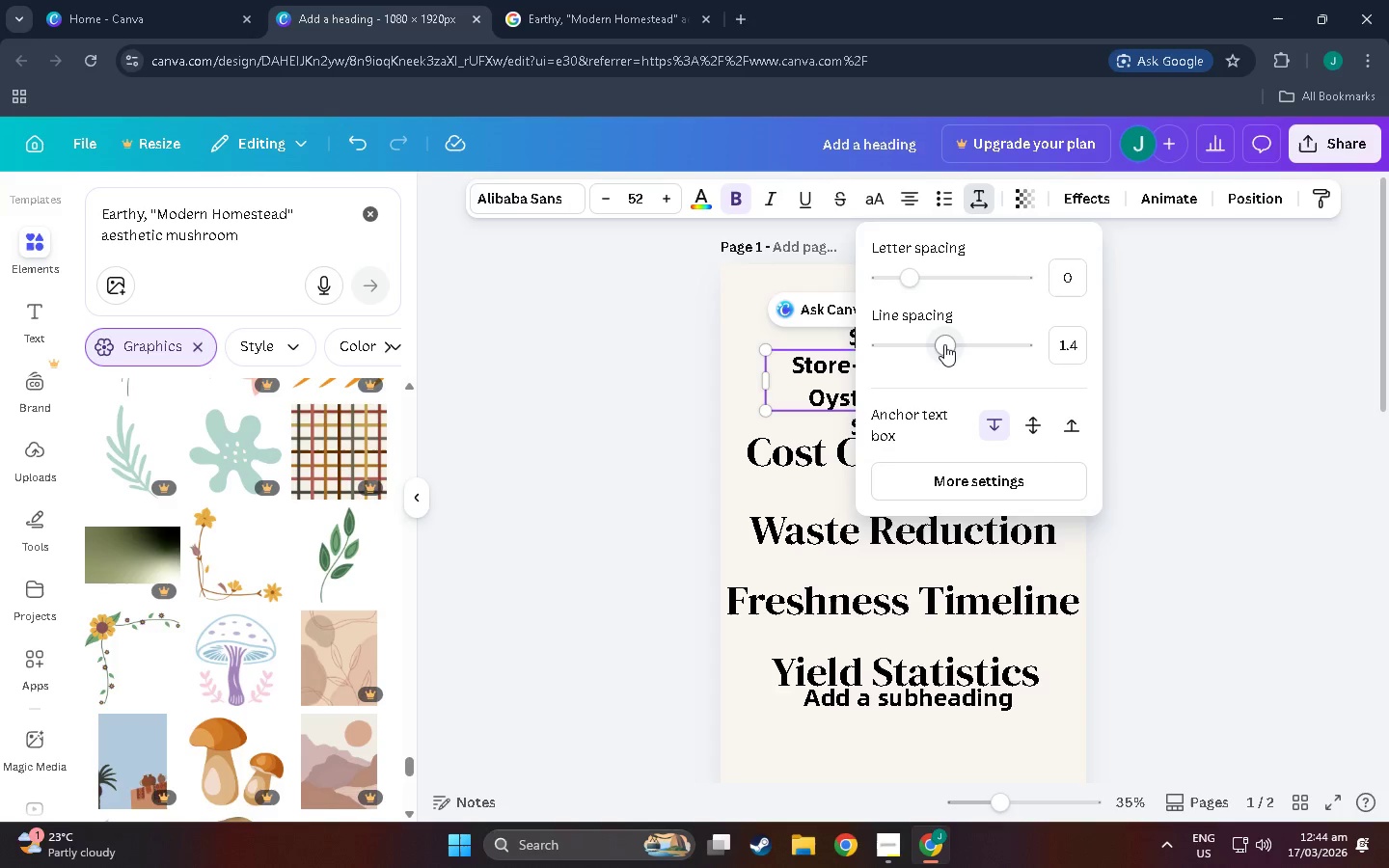 
left_click_drag(start_coordinate=[944, 344], to_coordinate=[919, 345])
 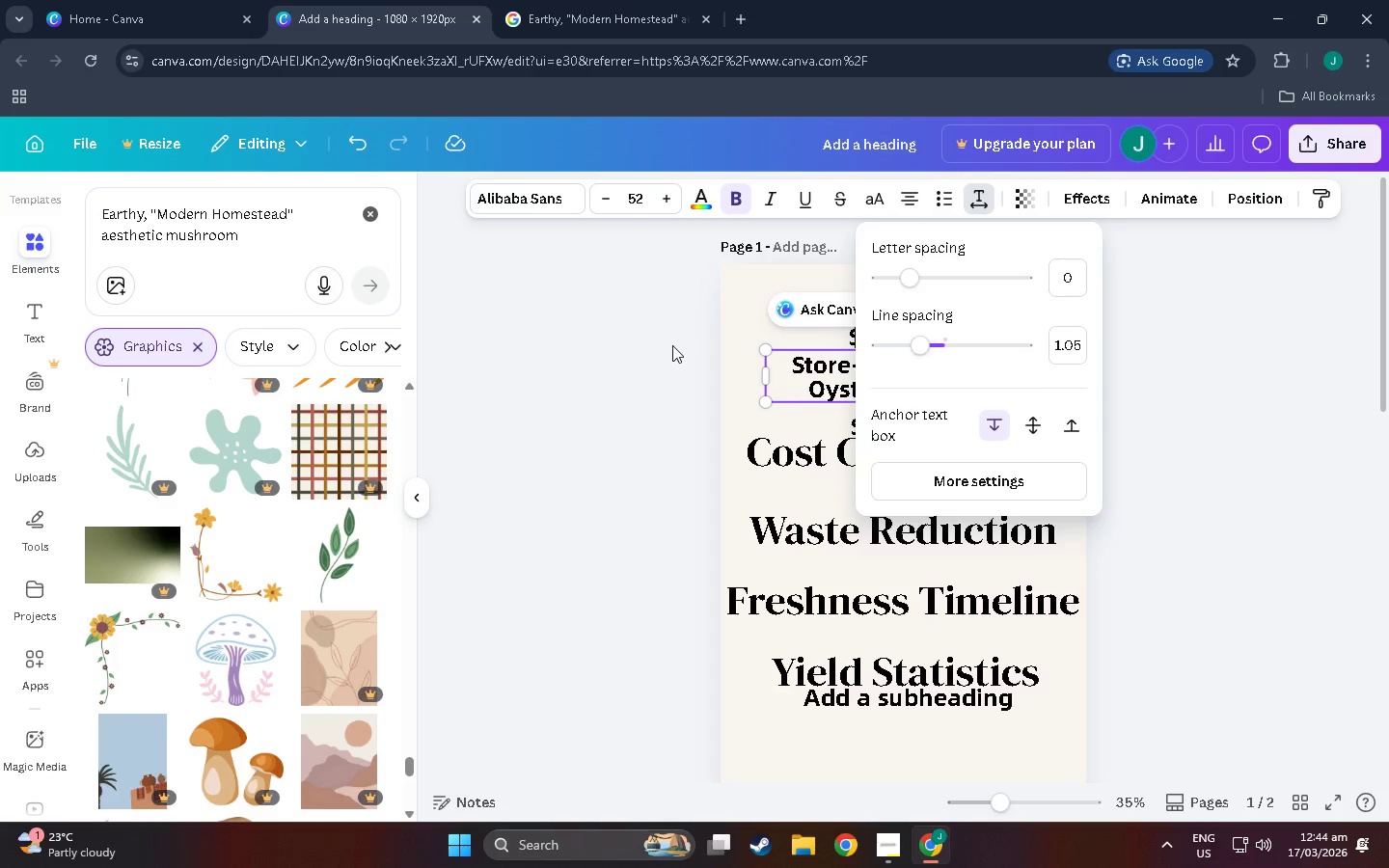 
left_click([672, 345])
 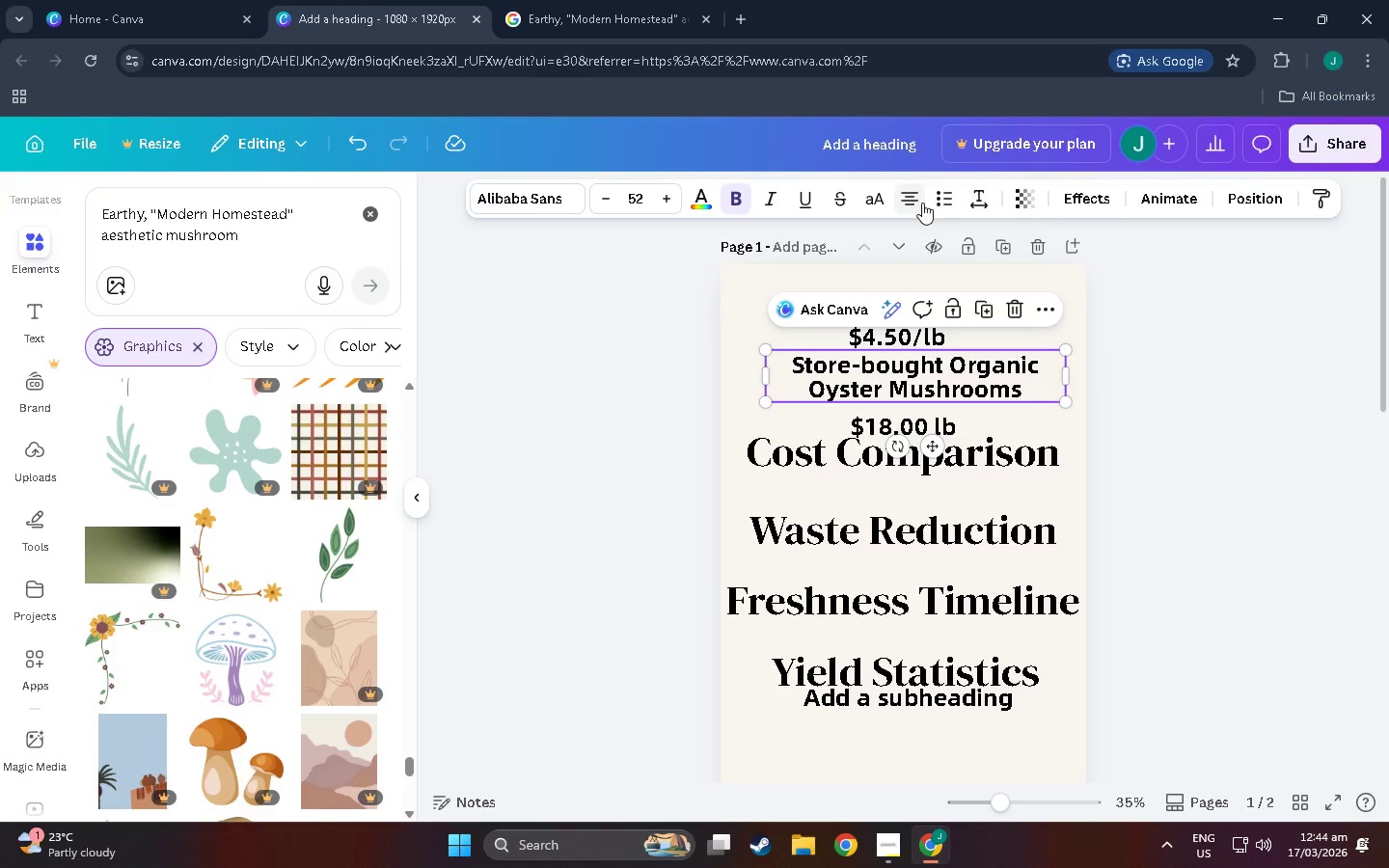 
left_click([912, 199])
 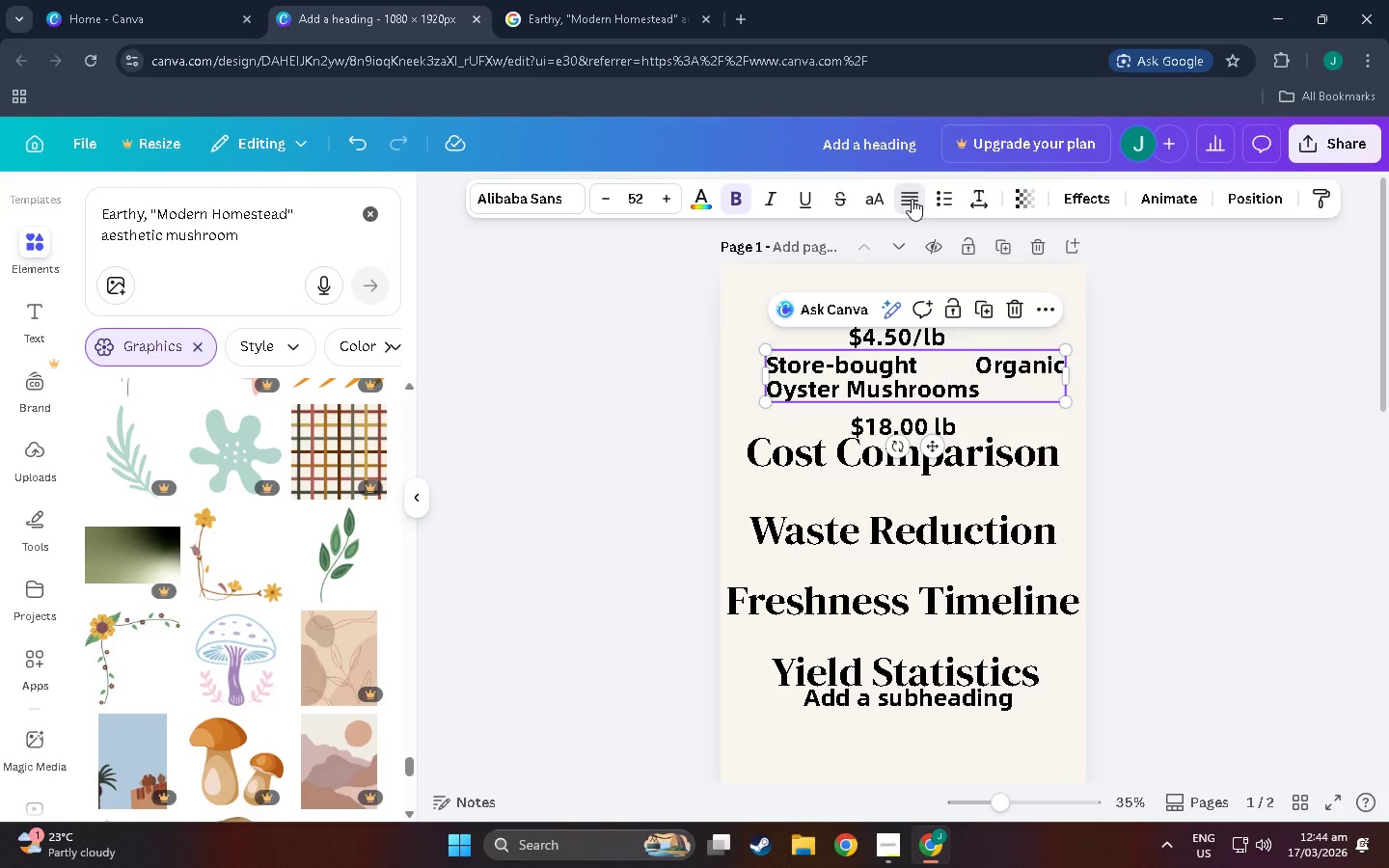 
double_click([912, 199])
 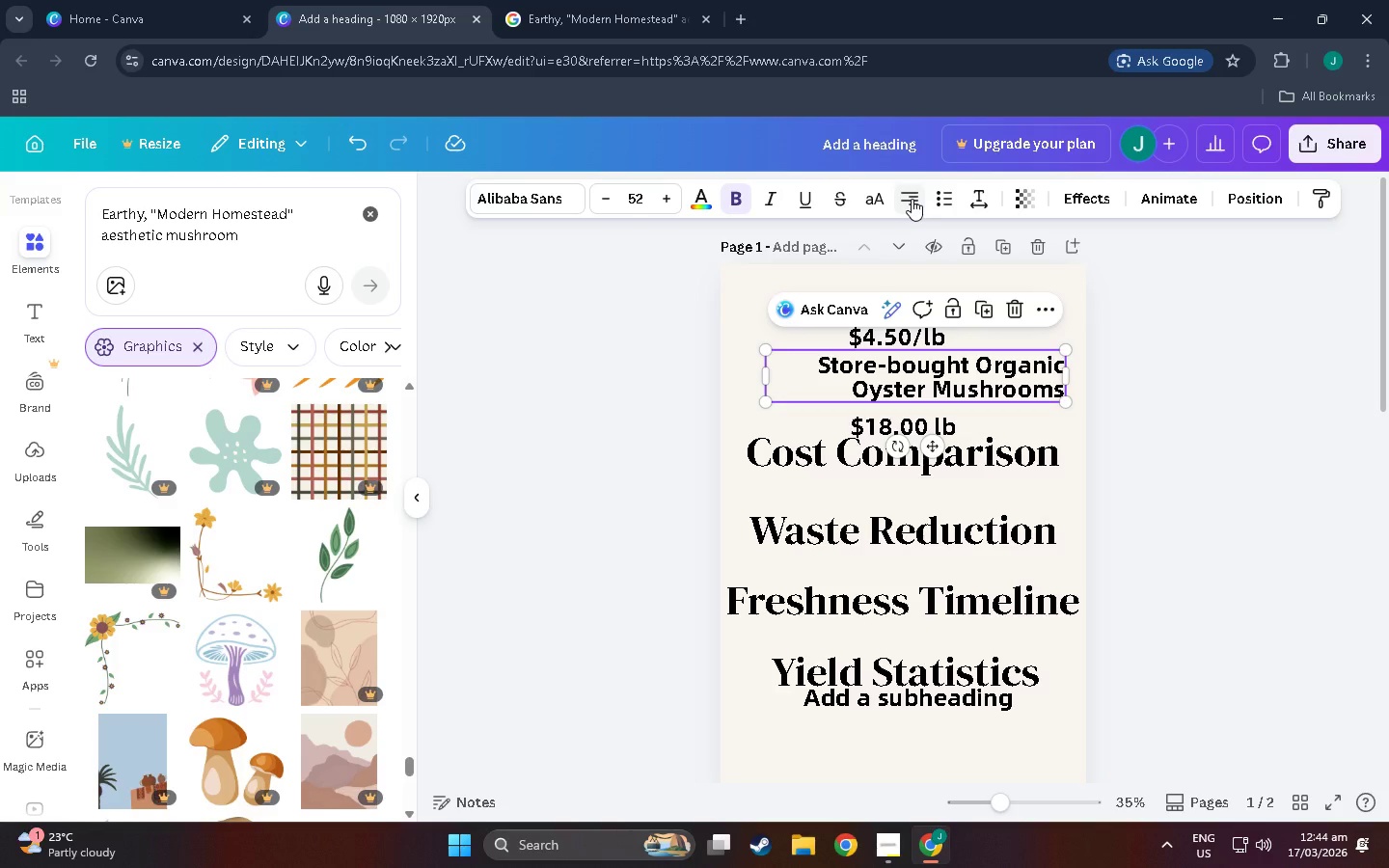 
left_click([912, 199])
 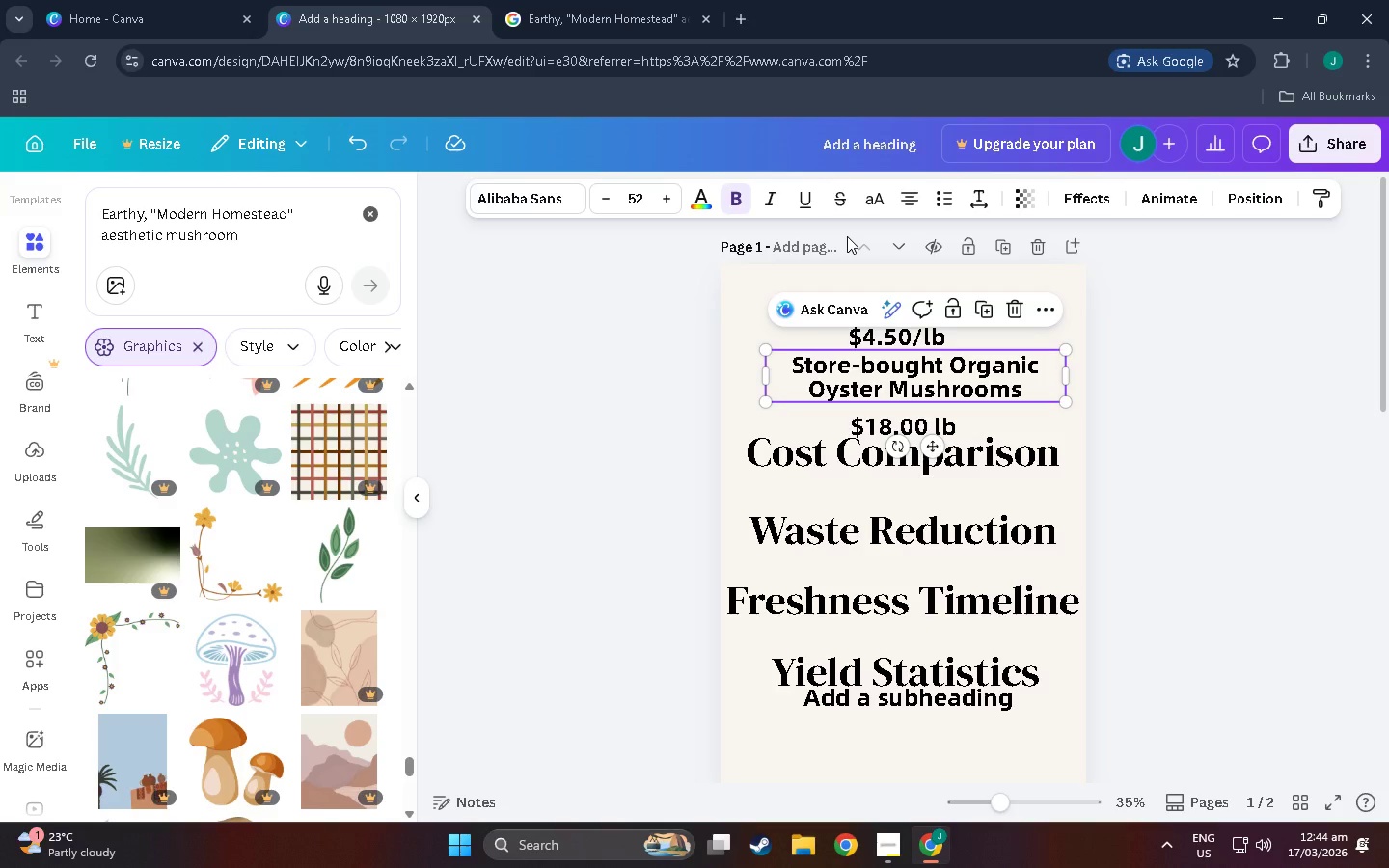 
left_click([972, 206])
 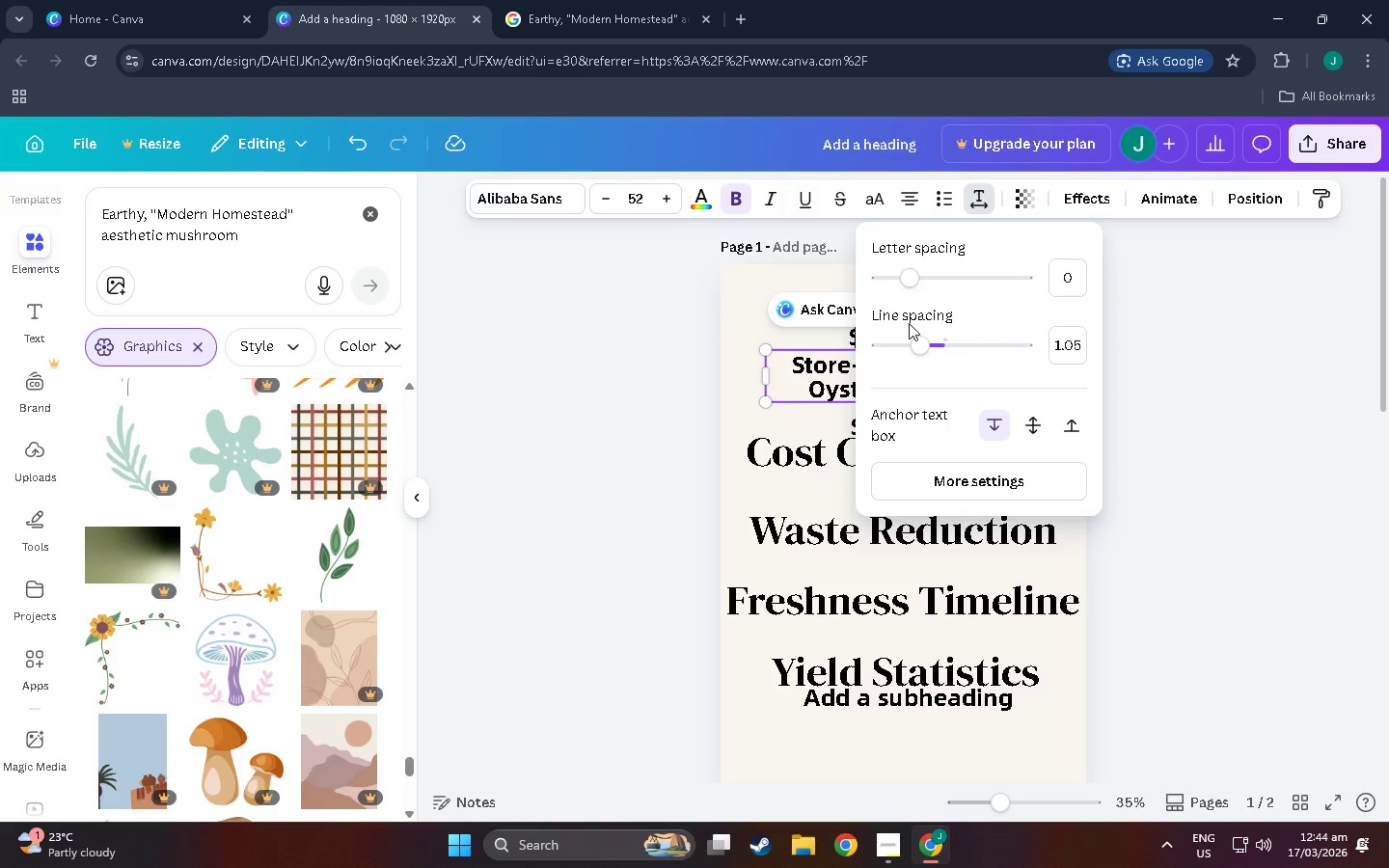 
left_click([640, 350])
 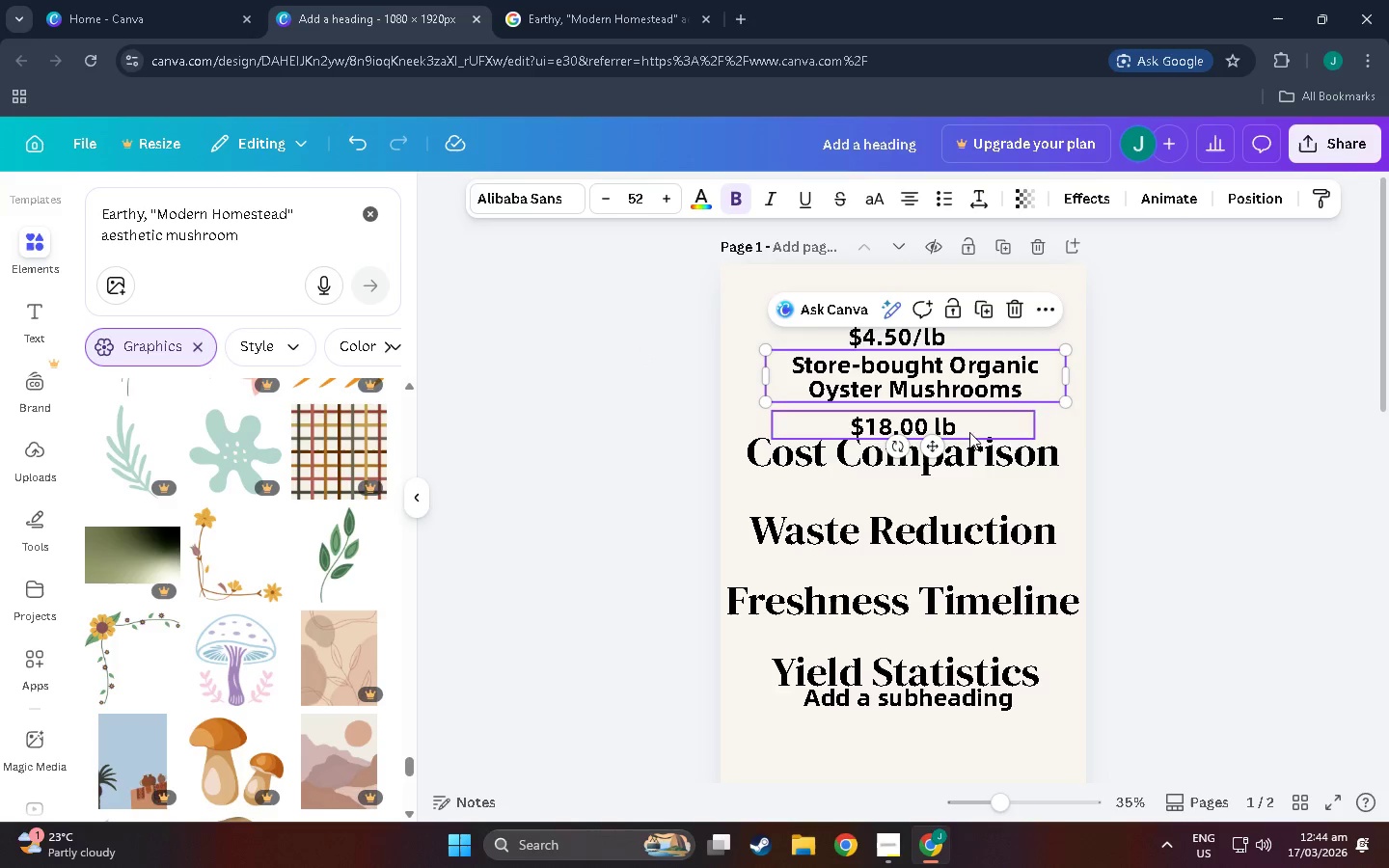 
left_click([1155, 439])
 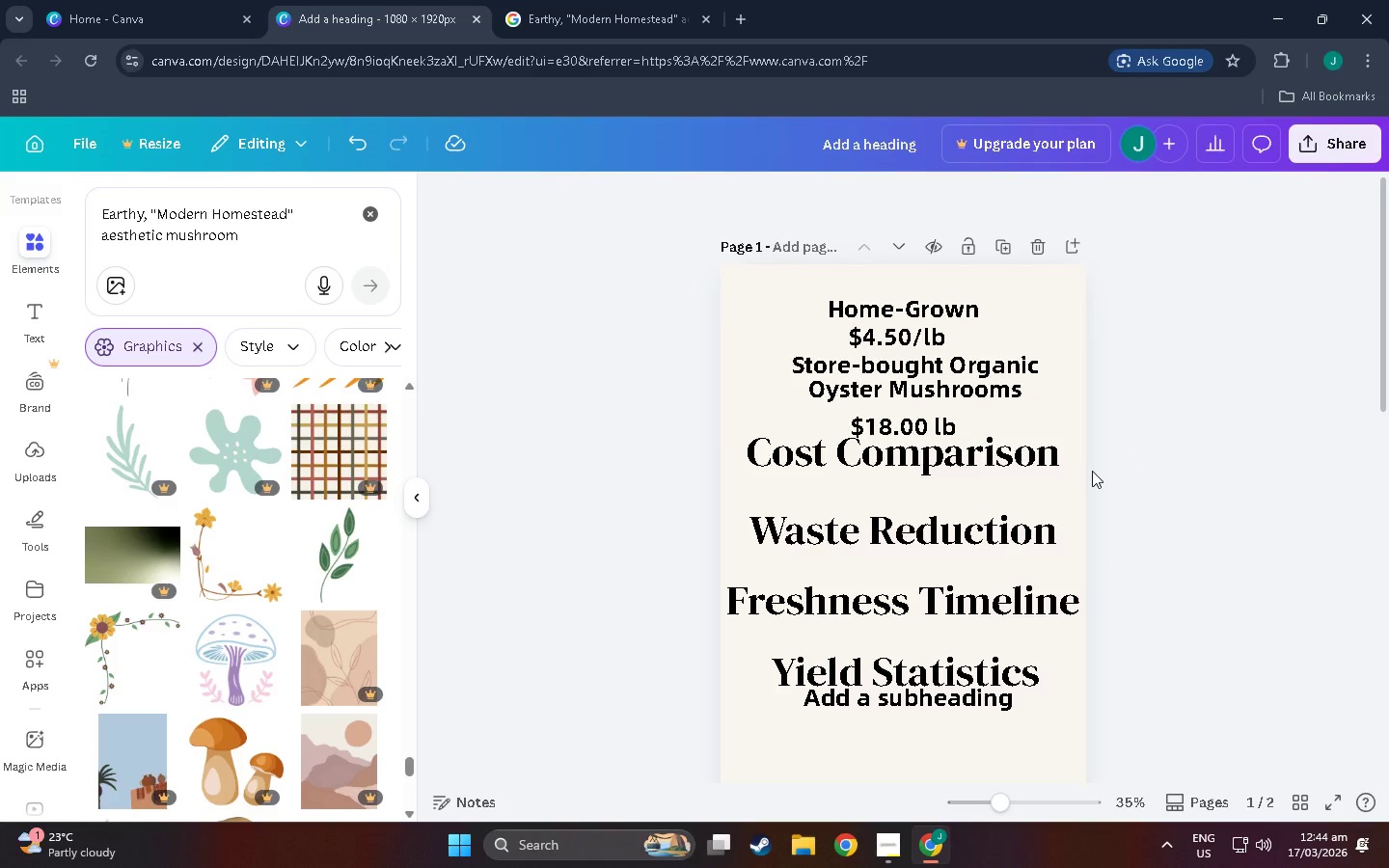 
scroll: coordinate [1092, 471], scroll_direction: down, amount: 2.0
 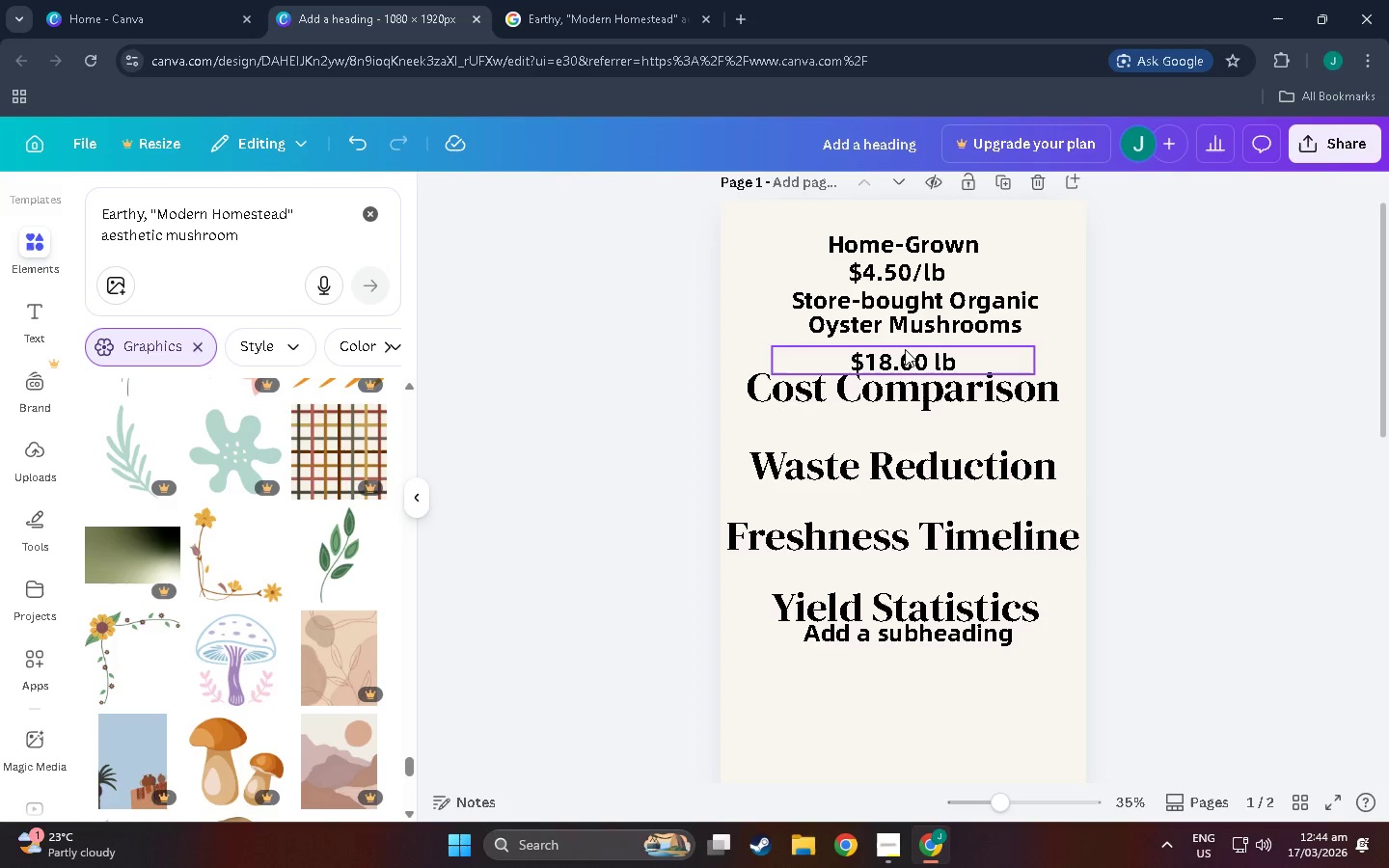 
left_click_drag(start_coordinate=[910, 367], to_coordinate=[912, 356])
 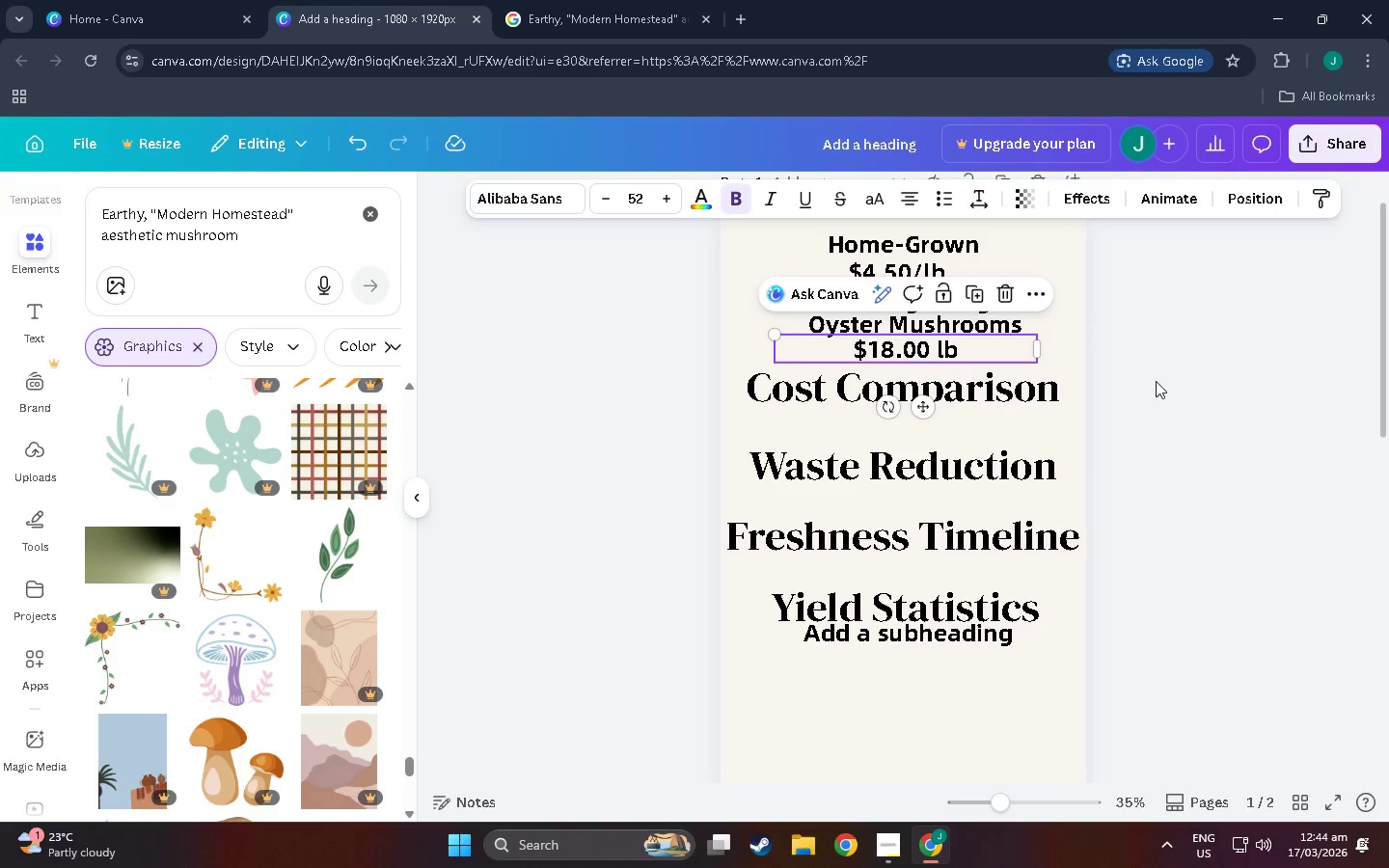 
left_click([1156, 381])
 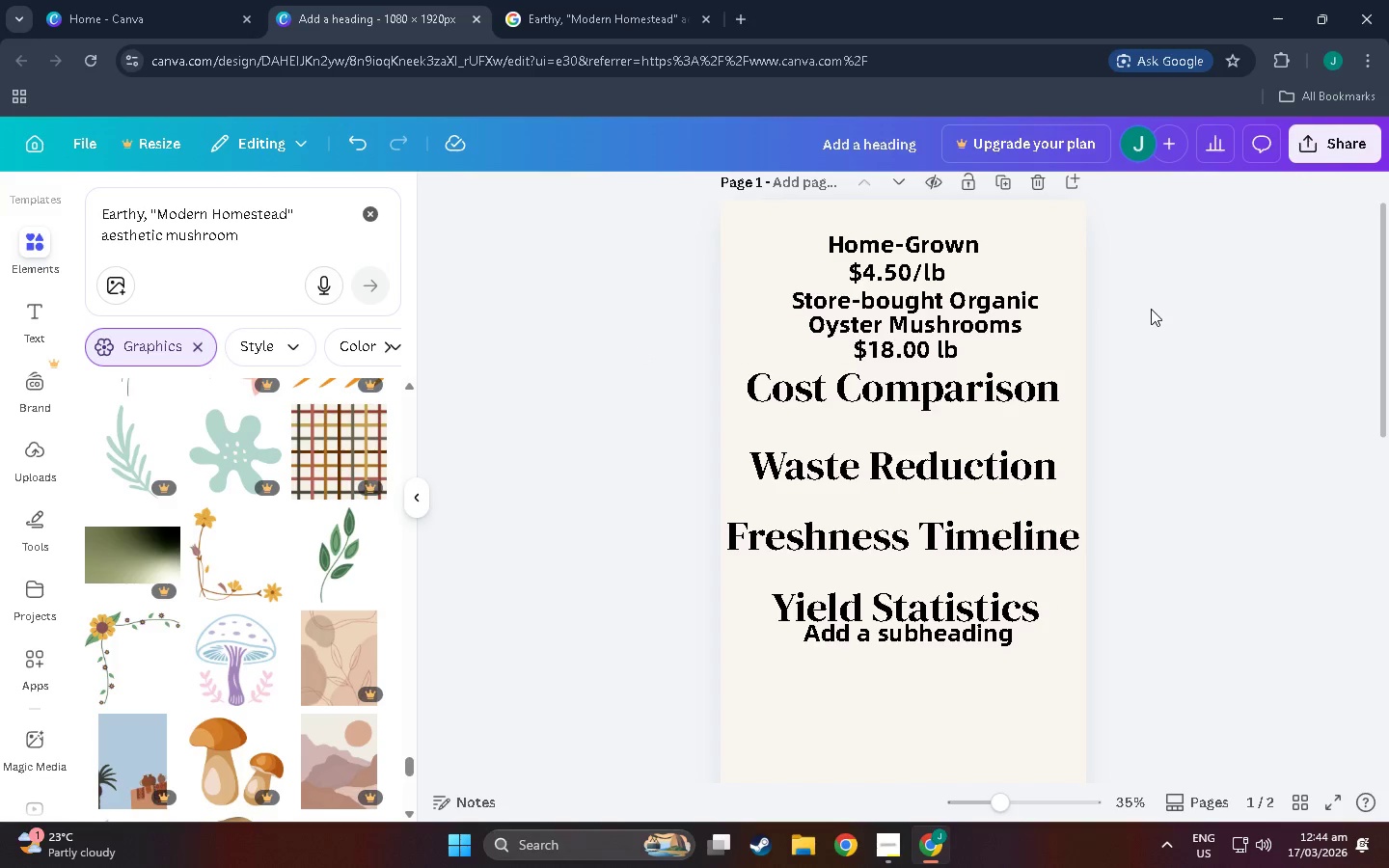 
scroll: coordinate [1144, 350], scroll_direction: up, amount: 5.0
 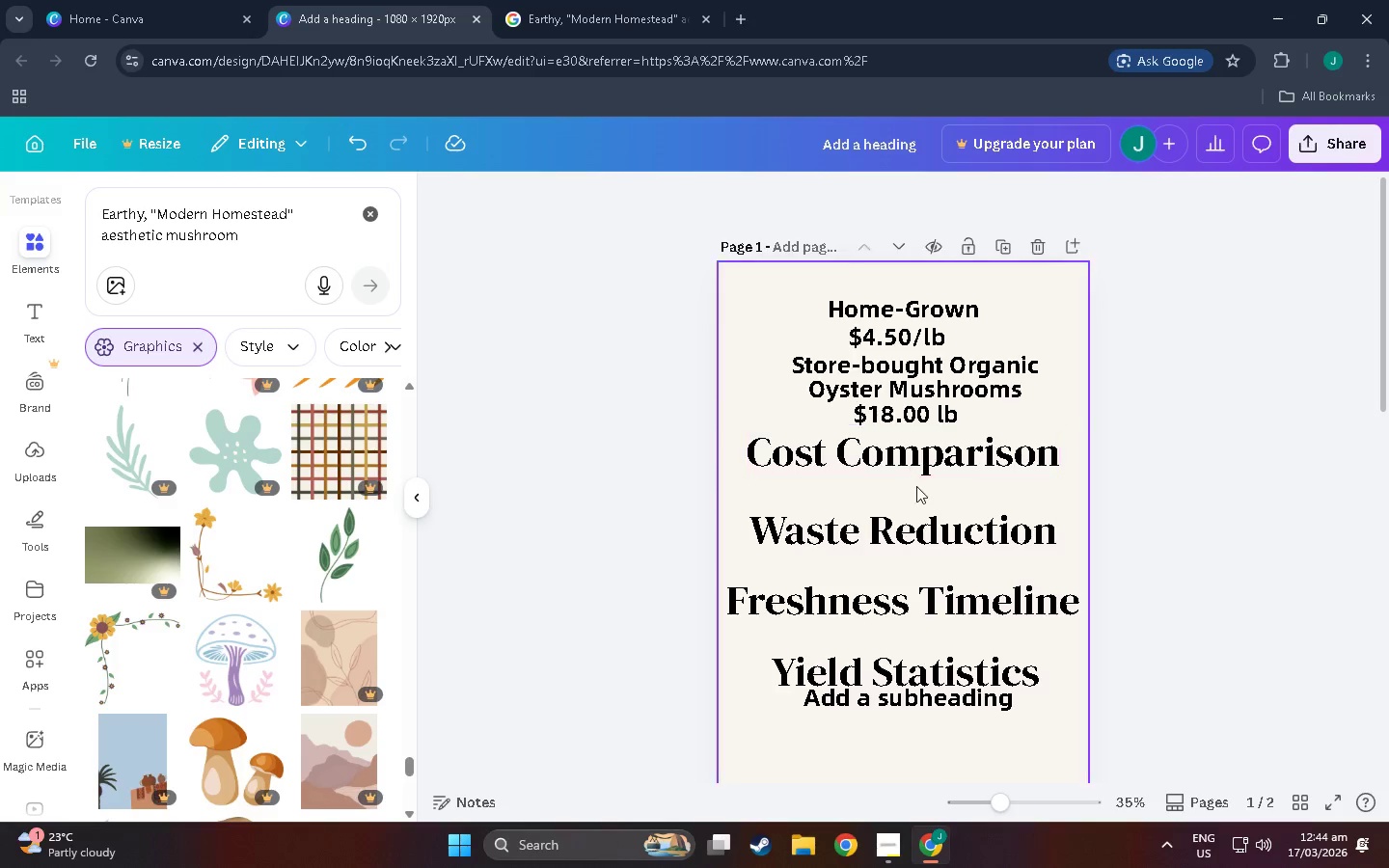 
scroll: coordinate [858, 530], scroll_direction: down, amount: 17.0
 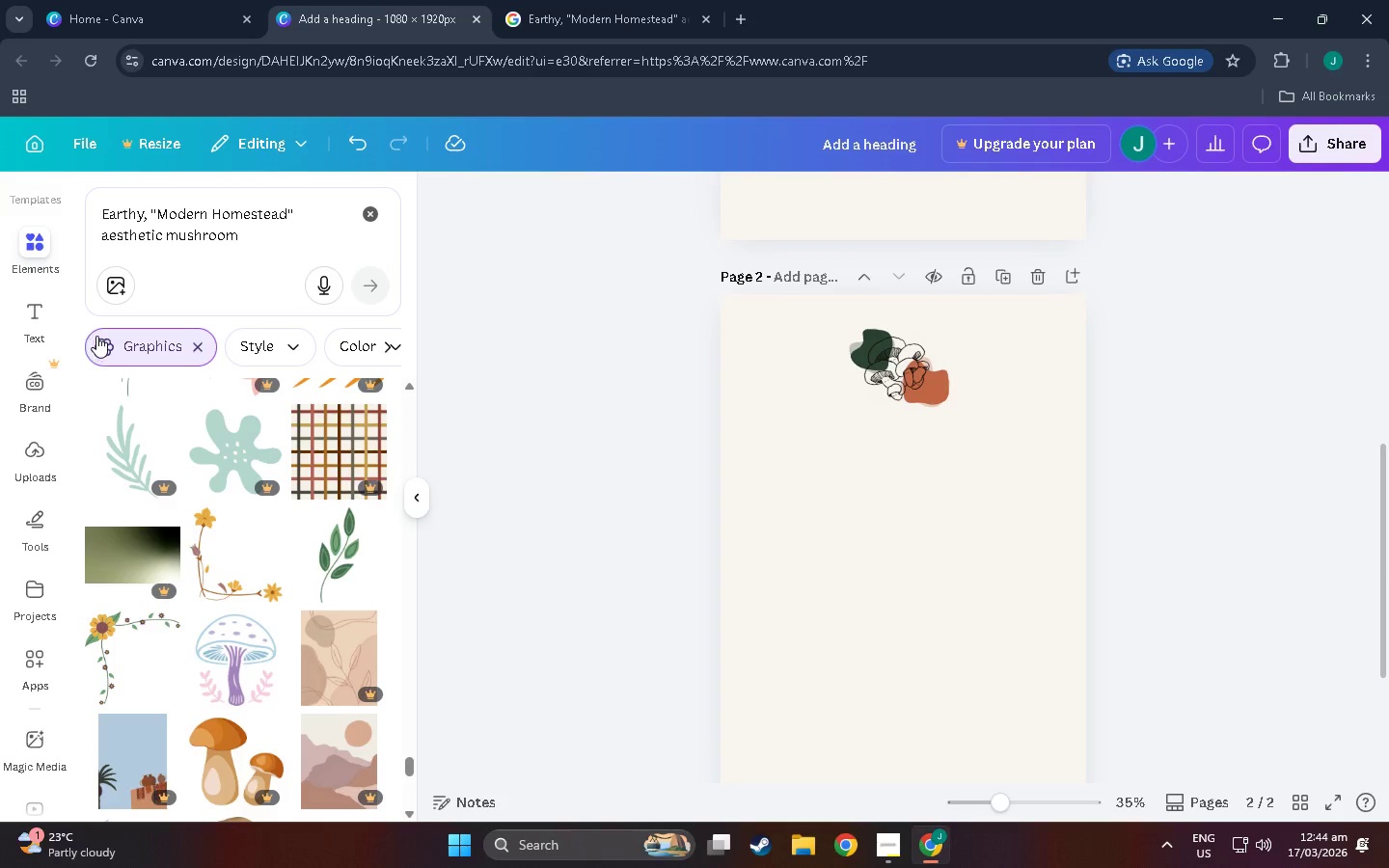 
scroll: coordinate [208, 523], scroll_direction: up, amount: 1.0
 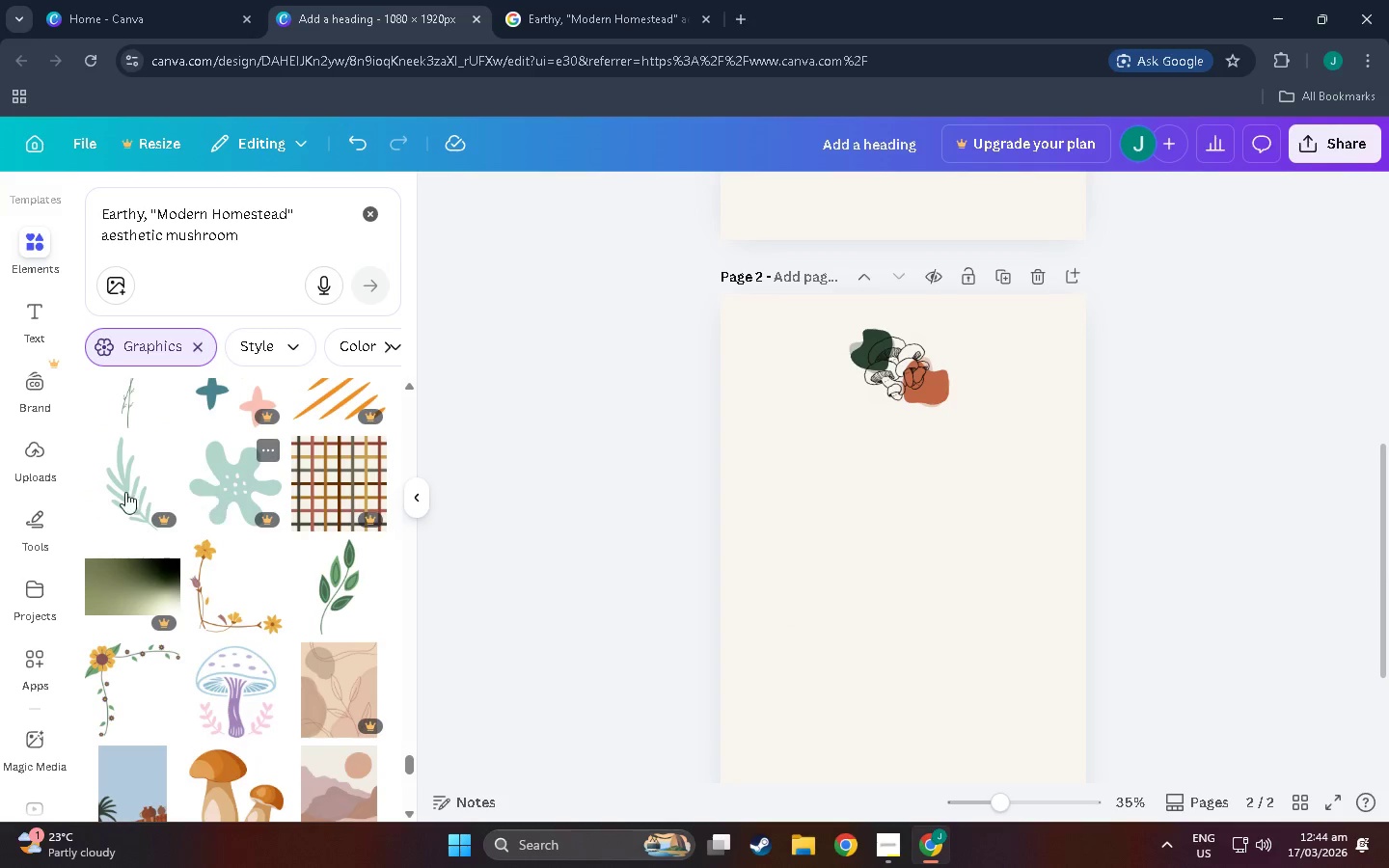 
scroll: coordinate [240, 511], scroll_direction: down, amount: 27.0
 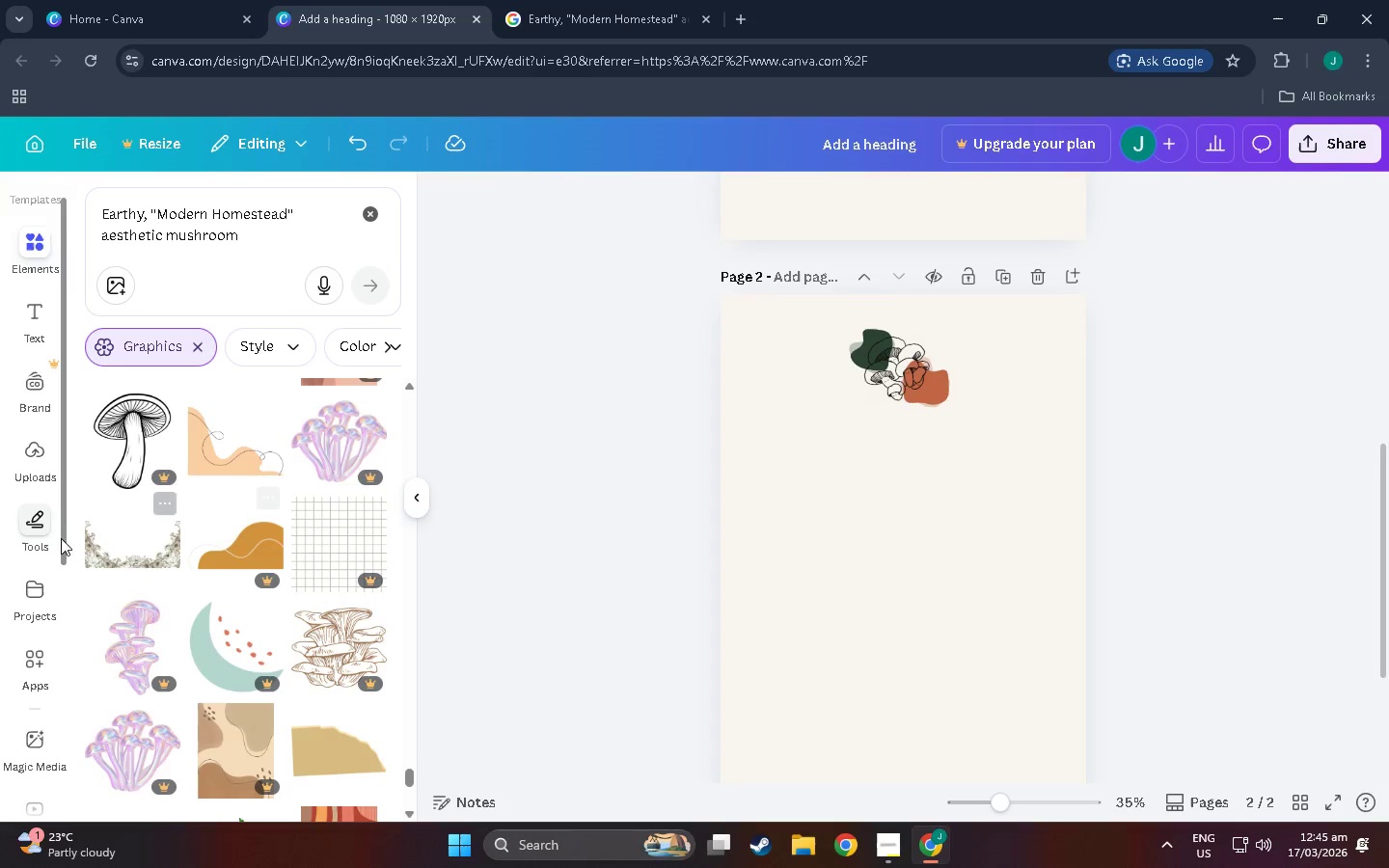 
left_click([109, 548])
 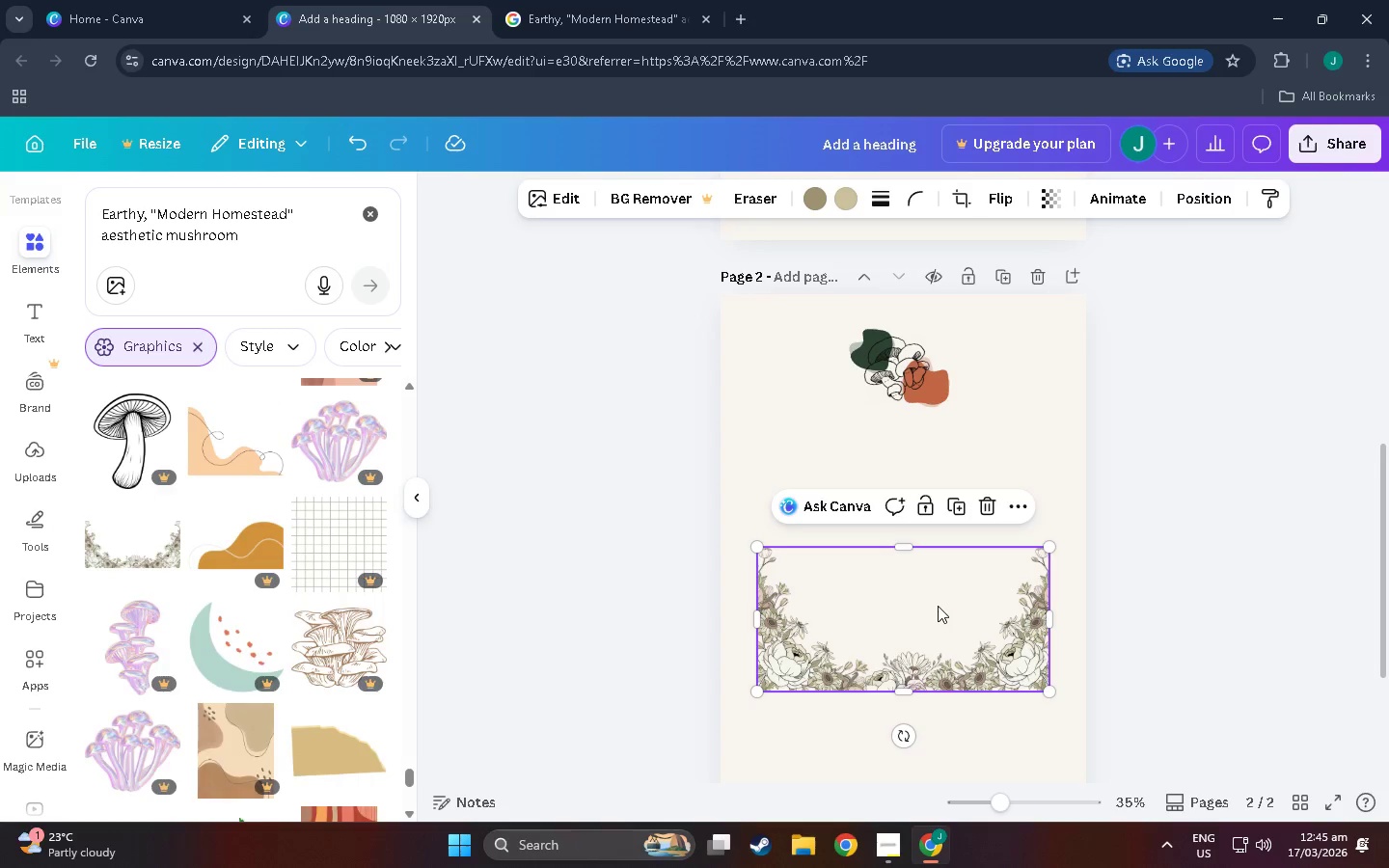 
scroll: coordinate [890, 612], scroll_direction: down, amount: 4.0
 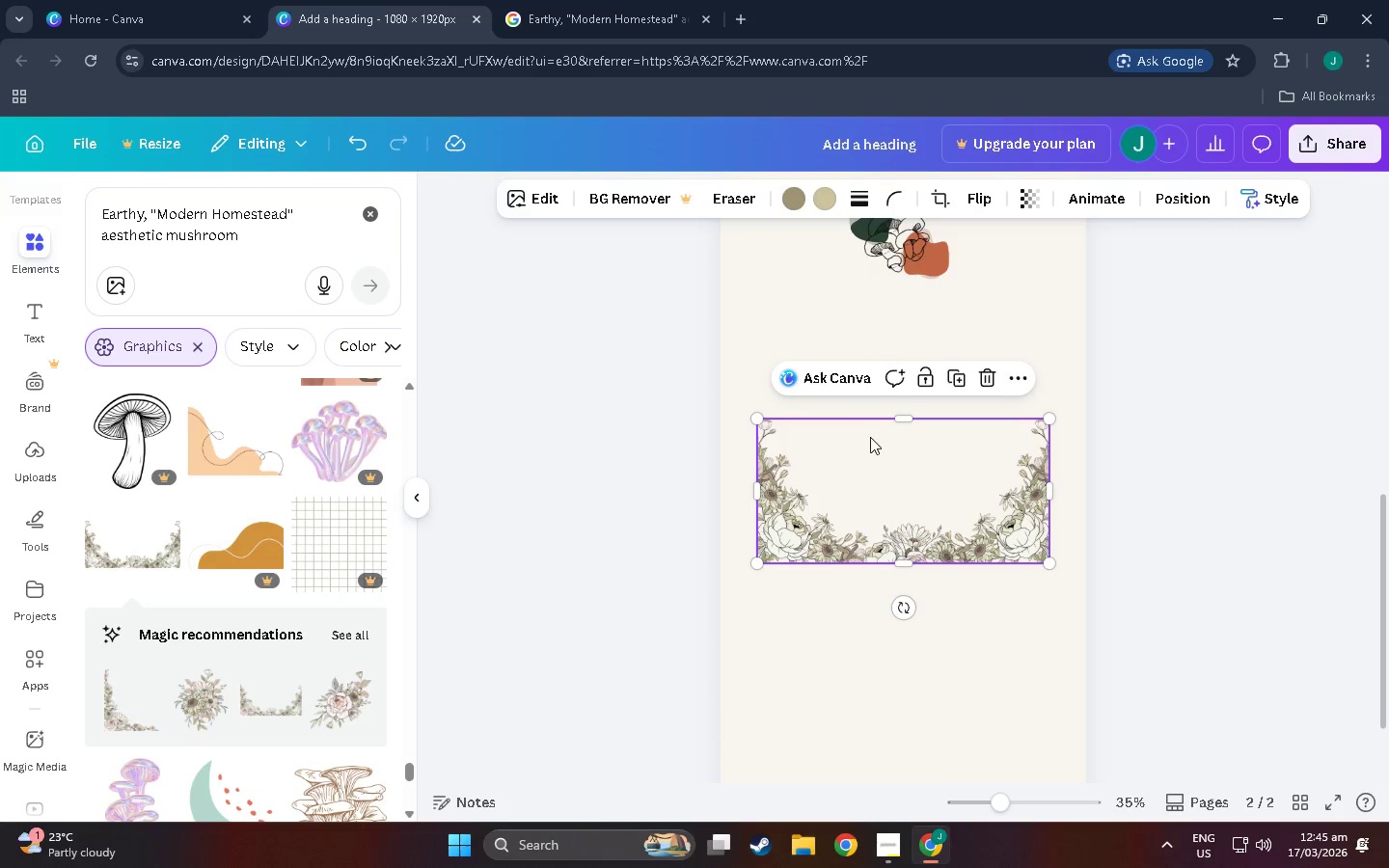 
left_click_drag(start_coordinate=[881, 463], to_coordinate=[855, 607])
 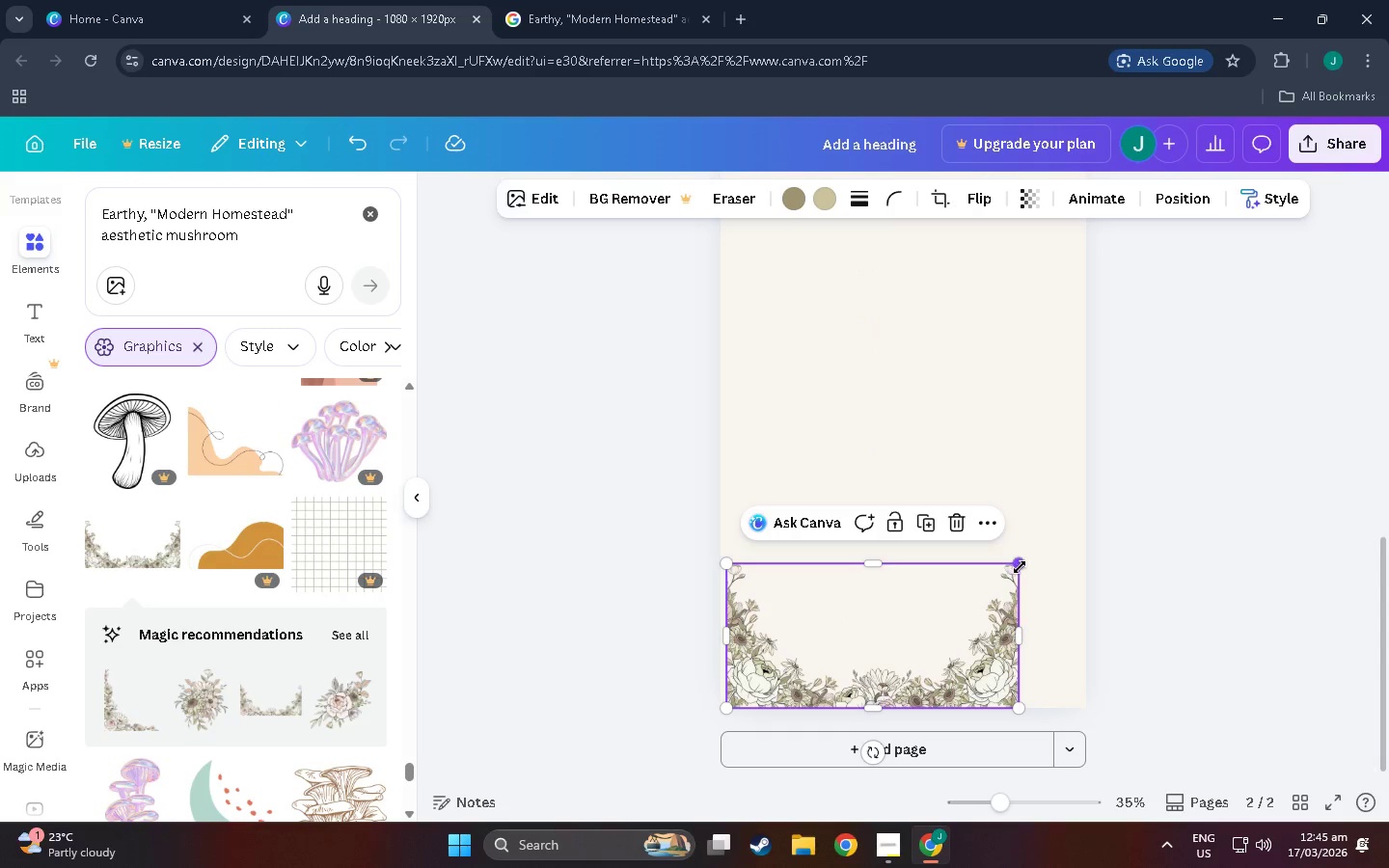 
scroll: coordinate [898, 516], scroll_direction: down, amount: 8.0
 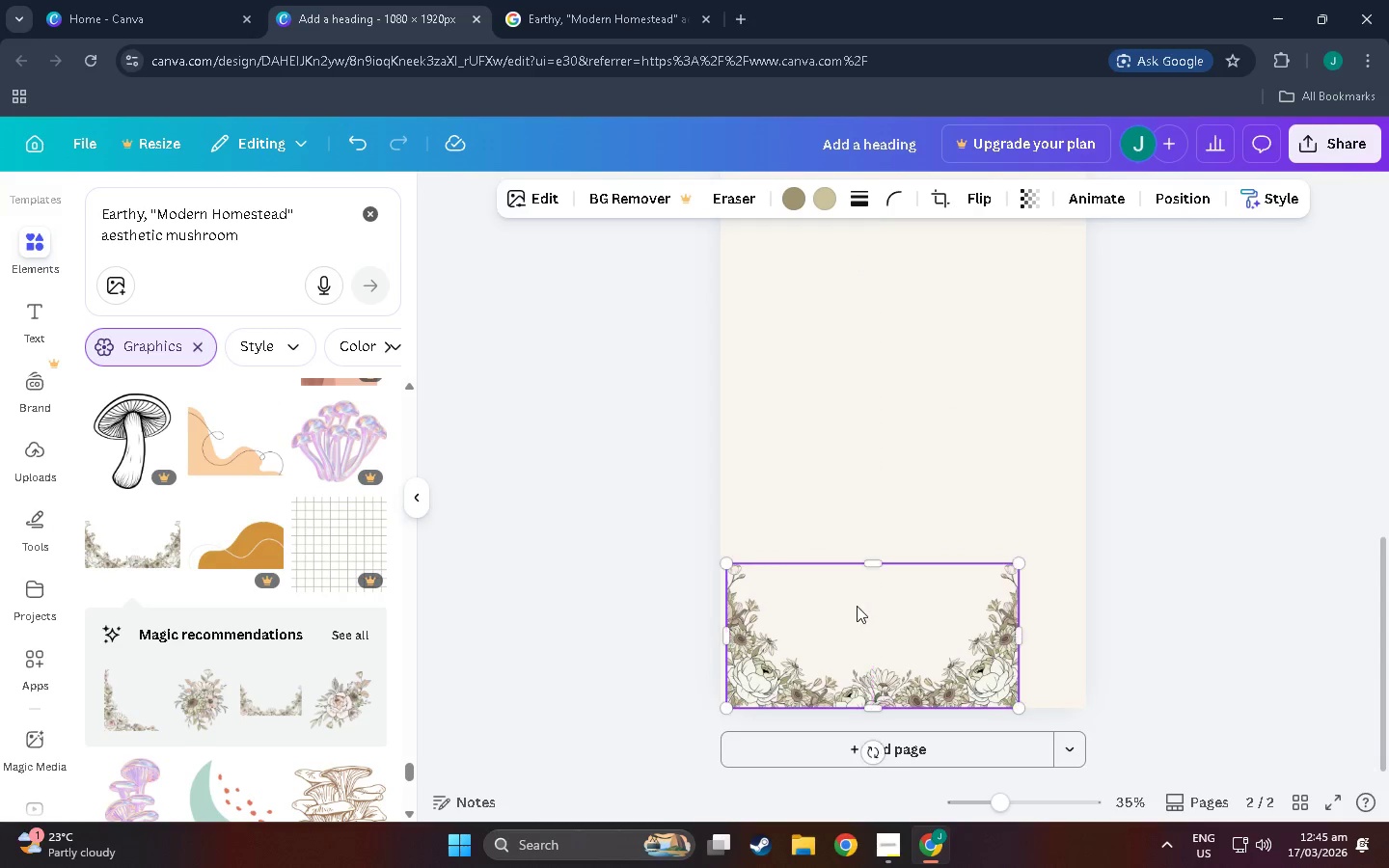 
left_click_drag(start_coordinate=[1020, 567], to_coordinate=[1082, 518])
 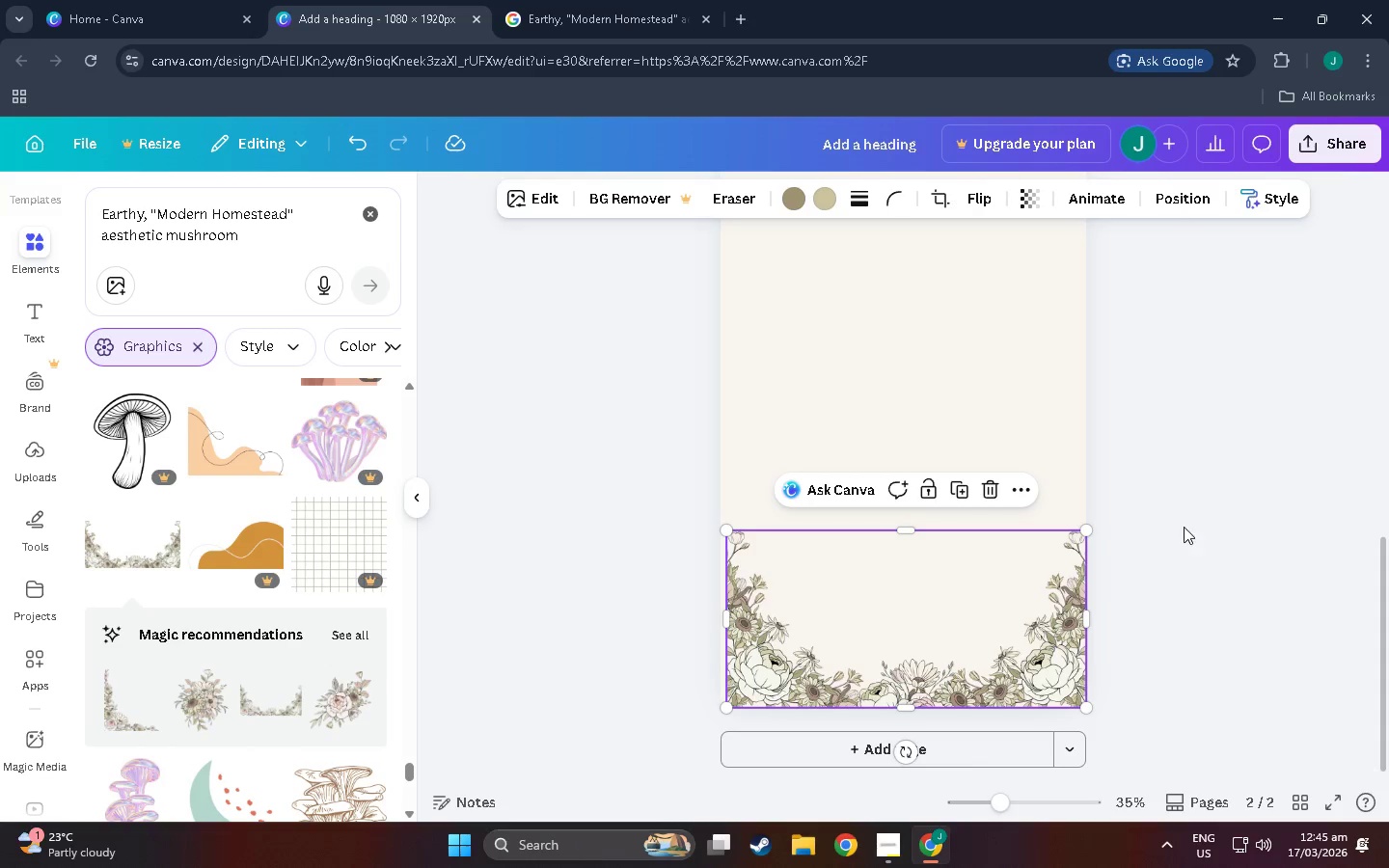 
left_click([1186, 518])
 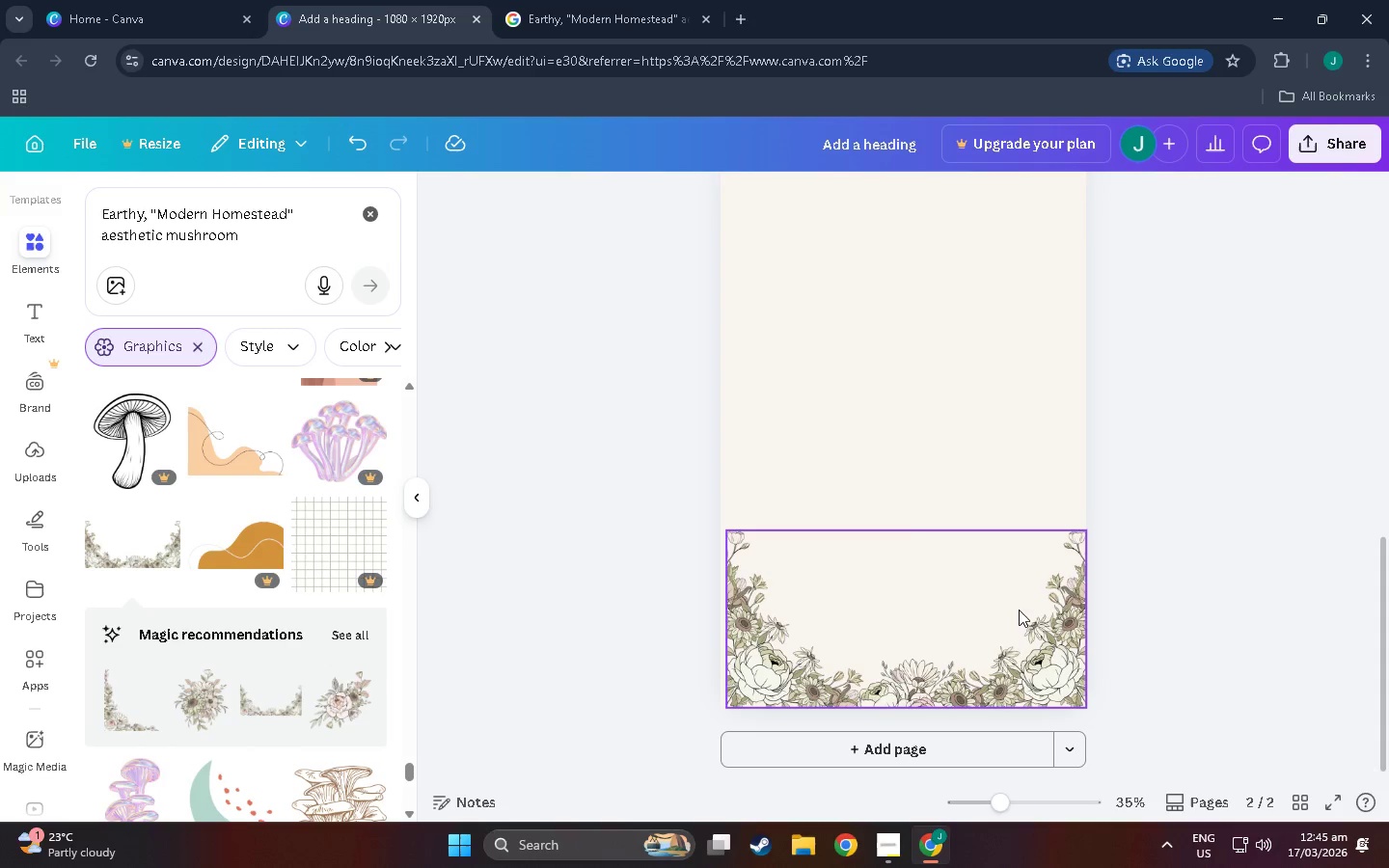 
left_click([1015, 618])
 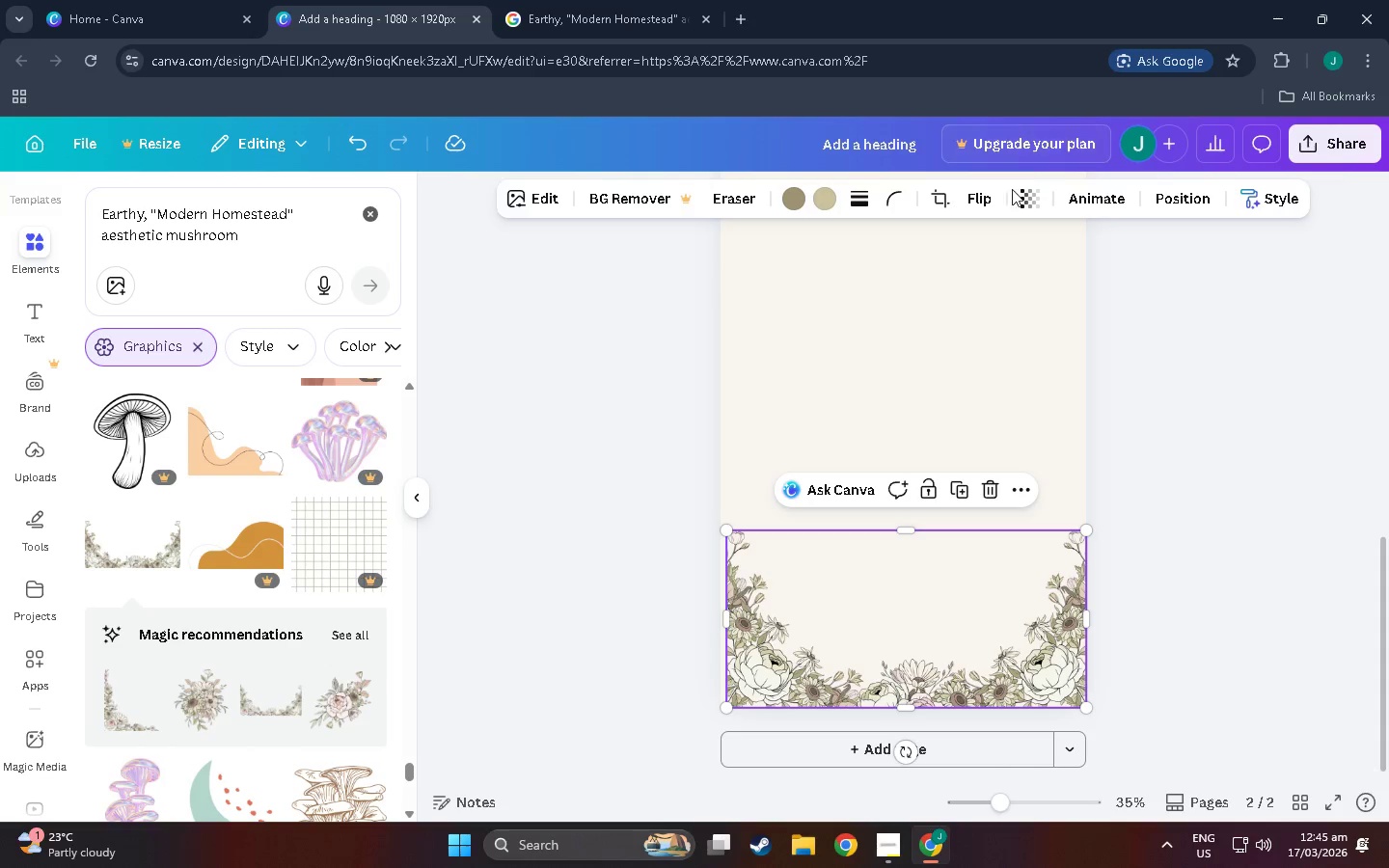 
left_click([1023, 207])
 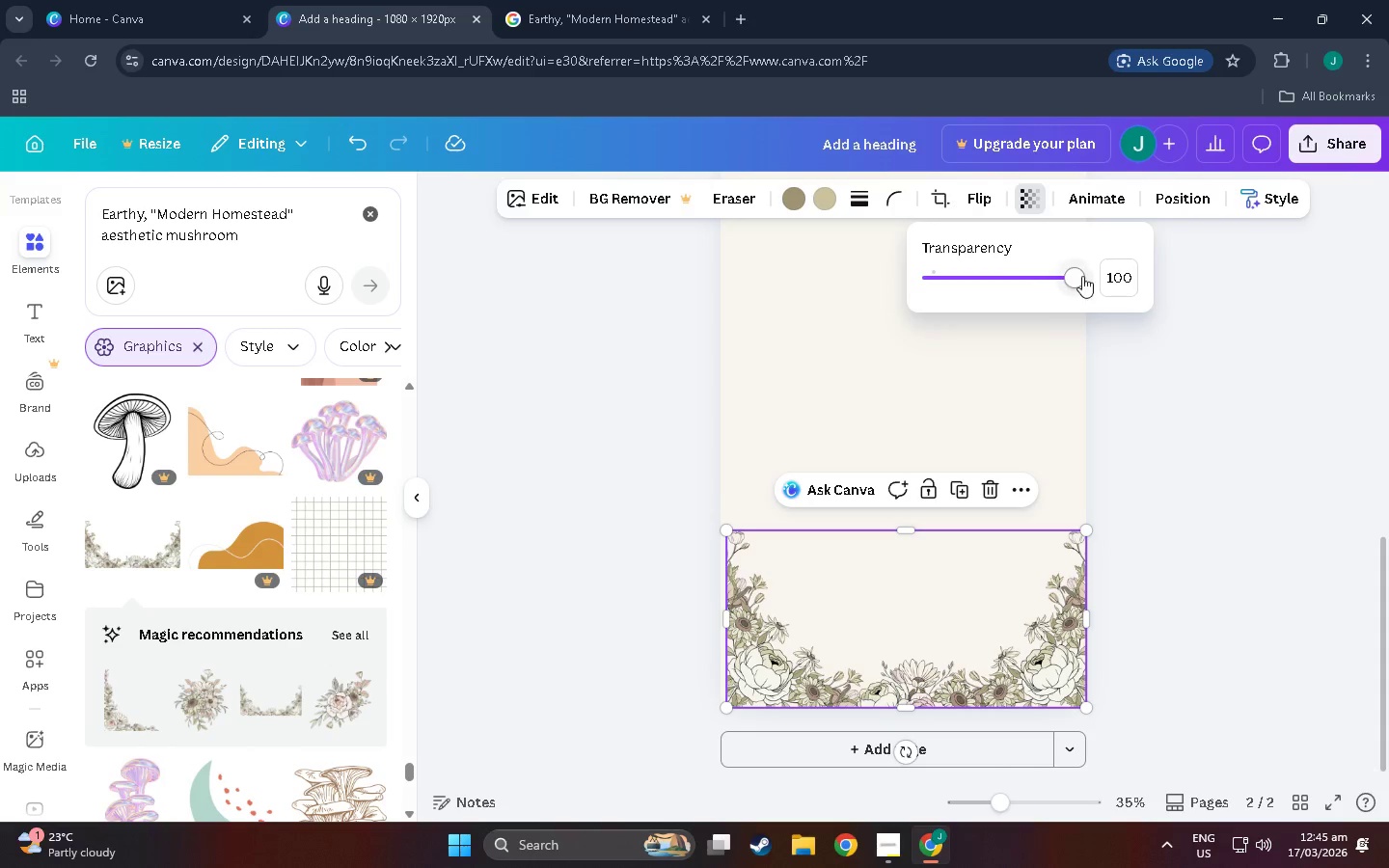 
left_click_drag(start_coordinate=[1085, 276], to_coordinate=[955, 289])
 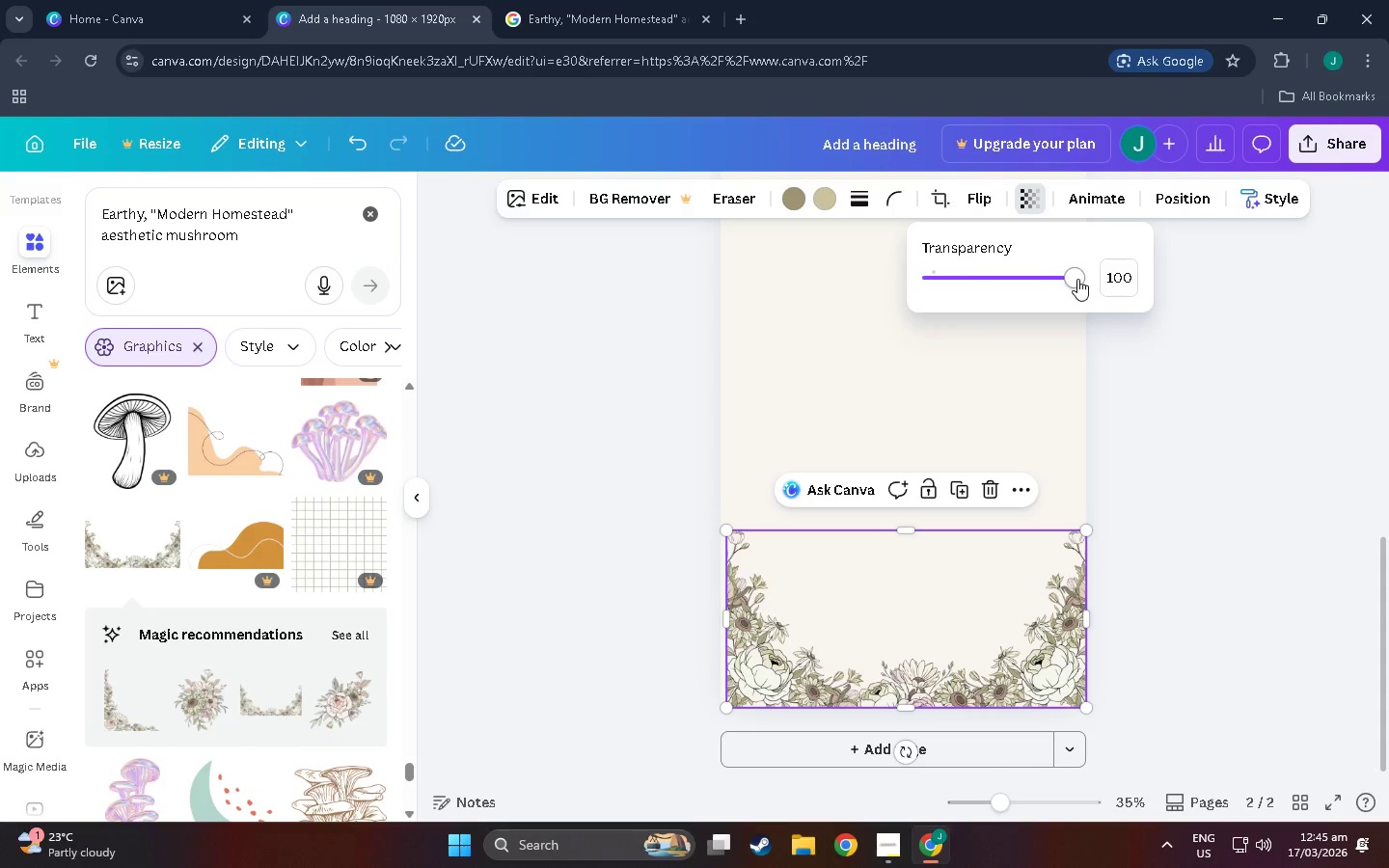 
left_click_drag(start_coordinate=[1077, 279], to_coordinate=[960, 292])
 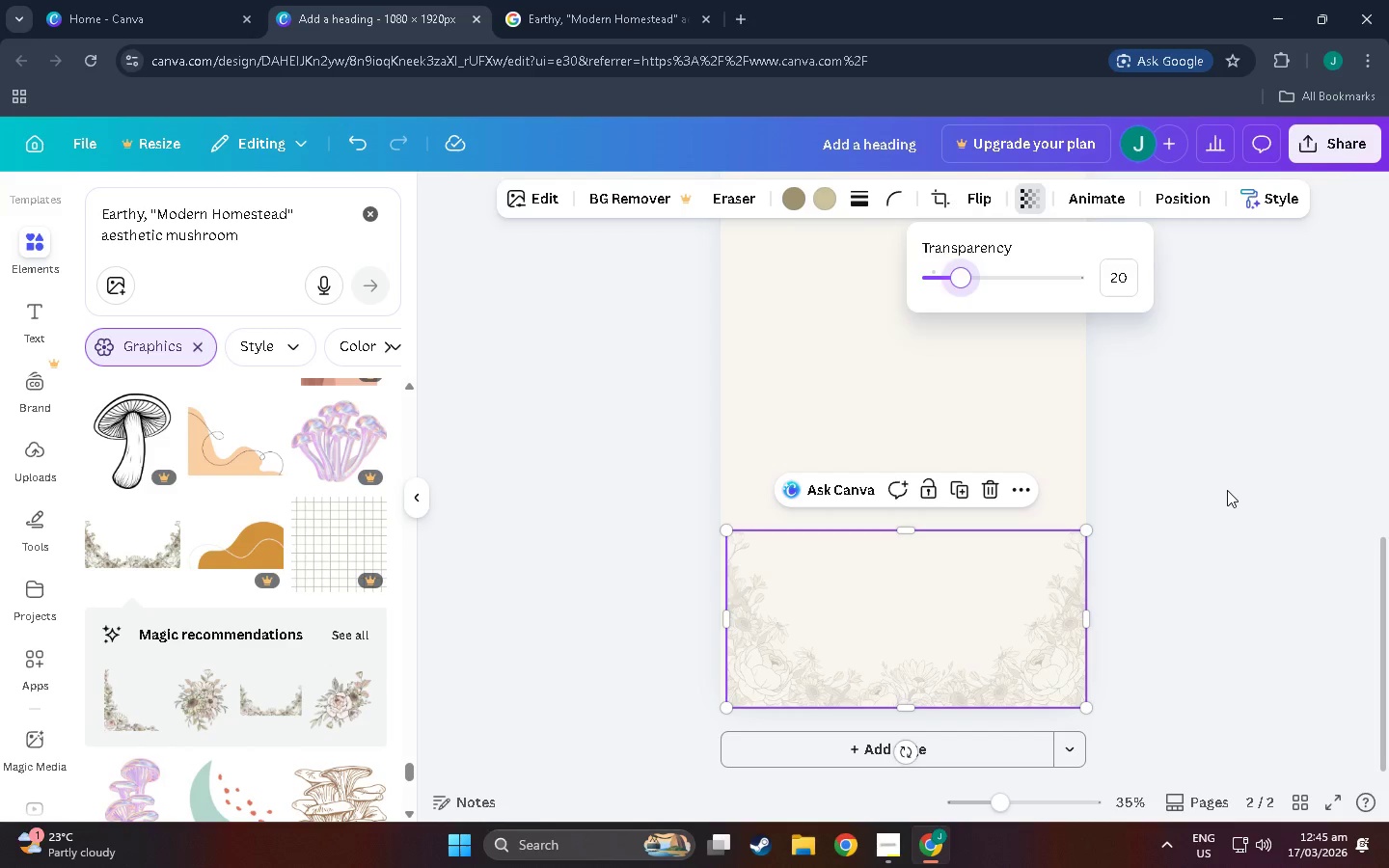 
left_click([1227, 490])
 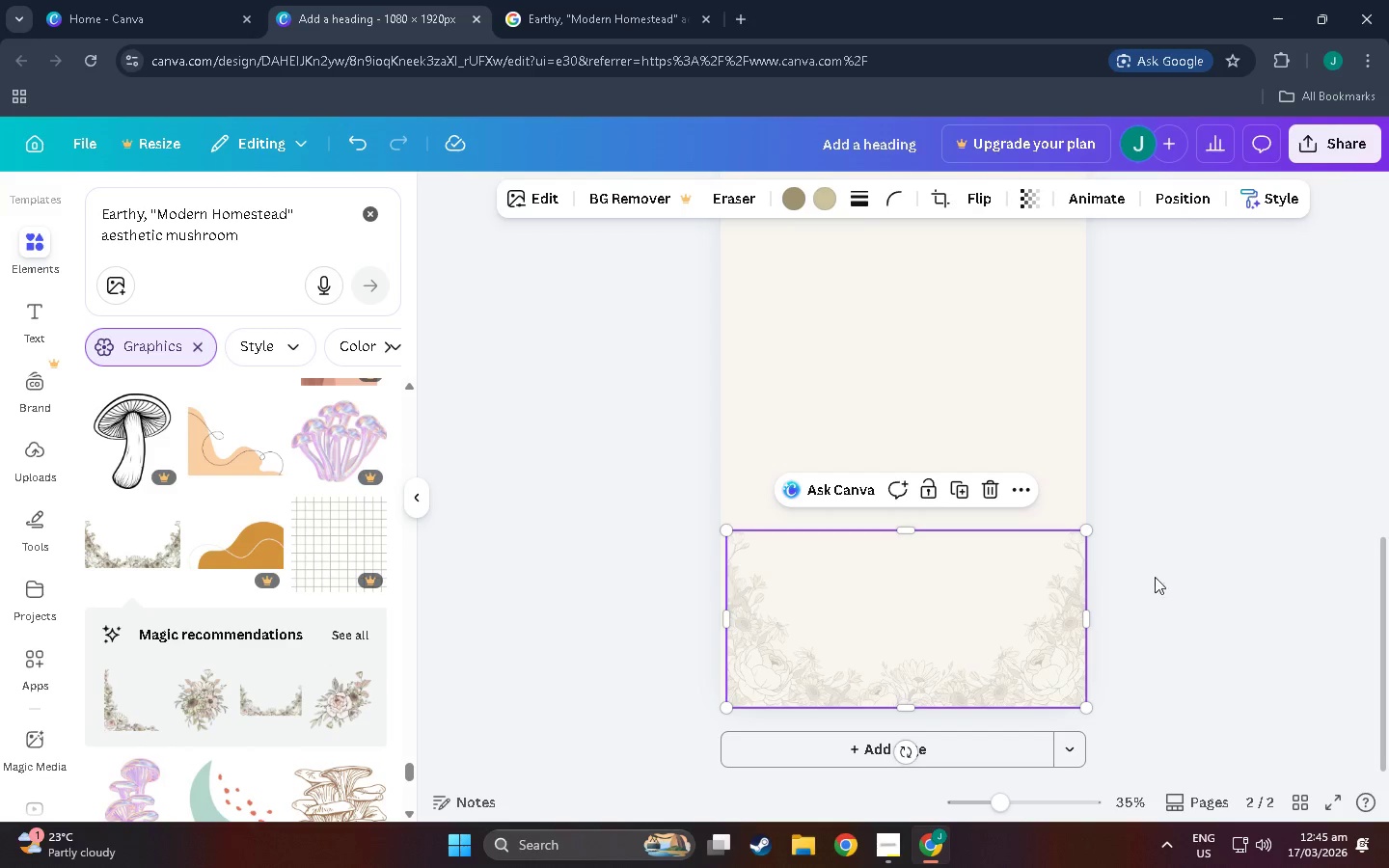 
scroll: coordinate [1146, 600], scroll_direction: down, amount: 4.0
 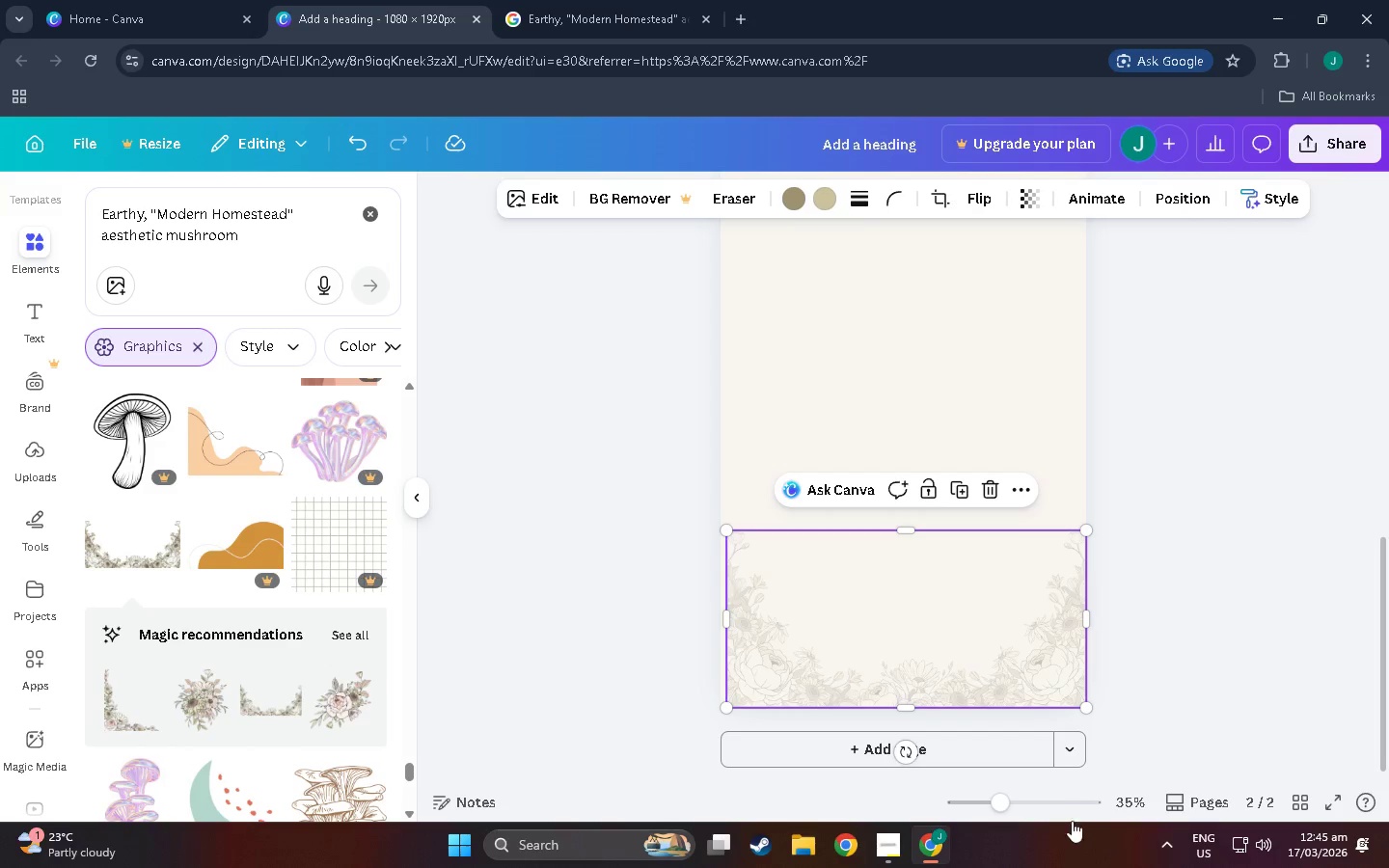 
left_click_drag(start_coordinate=[1052, 810], to_coordinate=[1047, 806])
 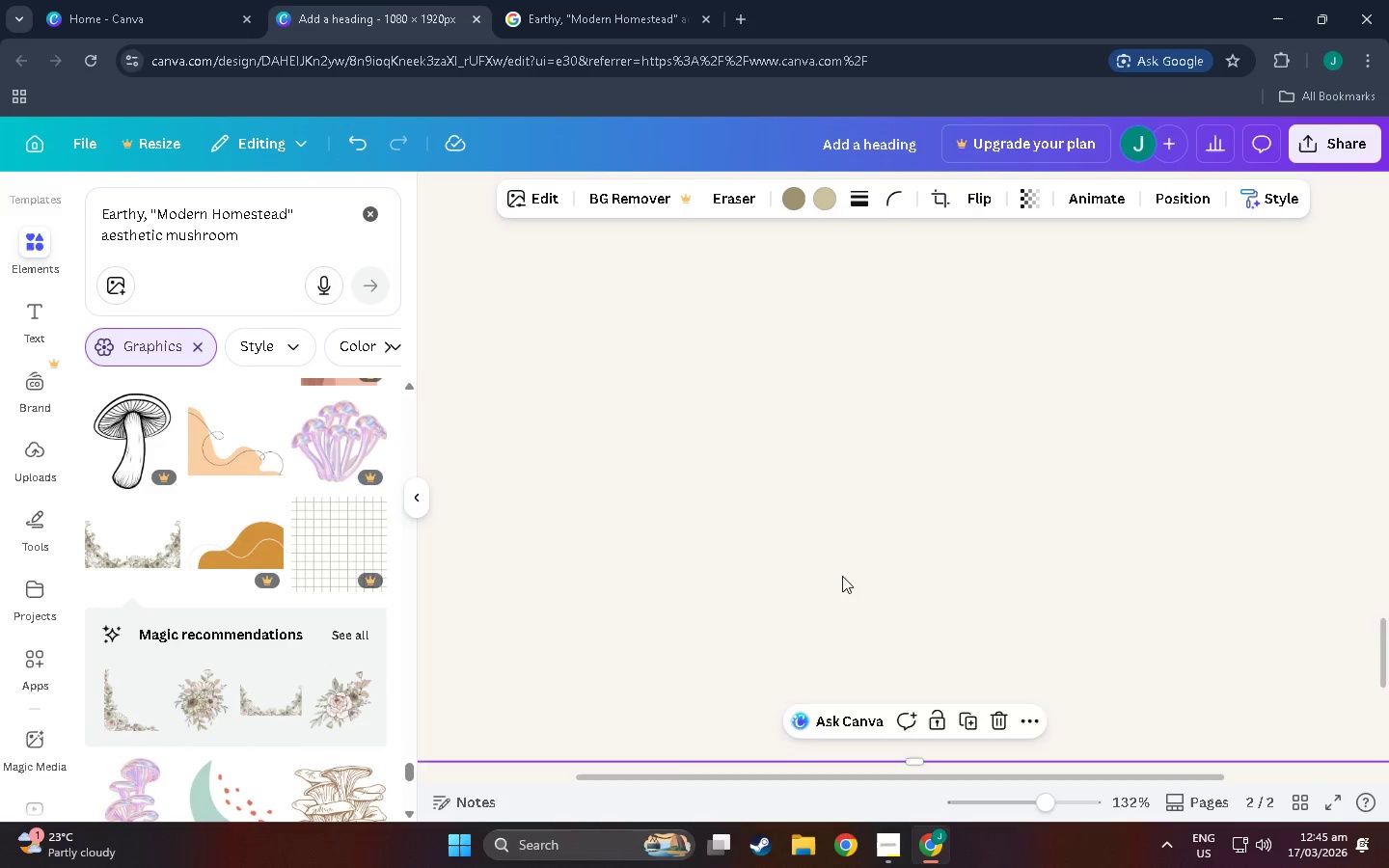 
scroll: coordinate [804, 621], scroll_direction: down, amount: 20.0
 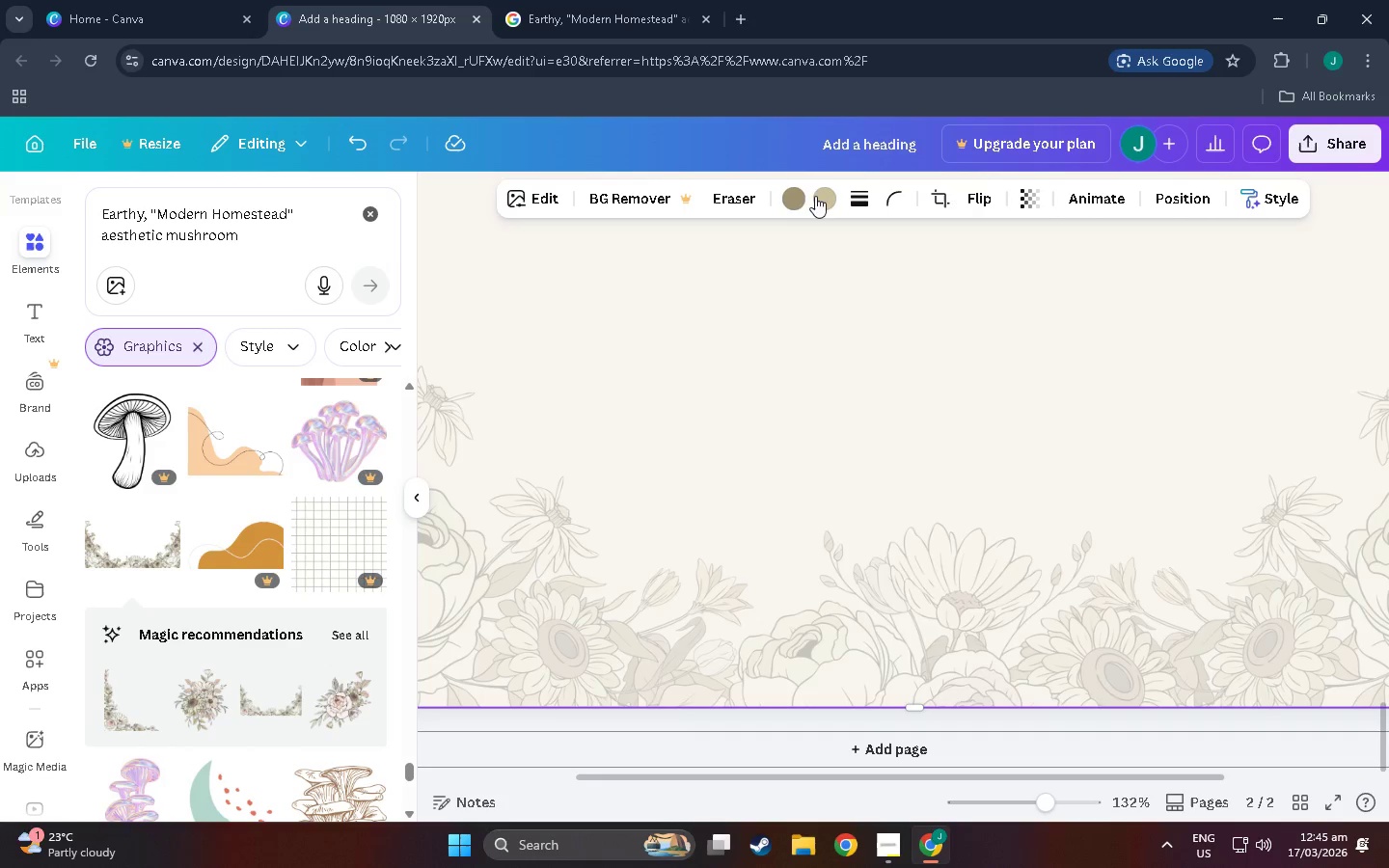 
left_click([806, 194])
 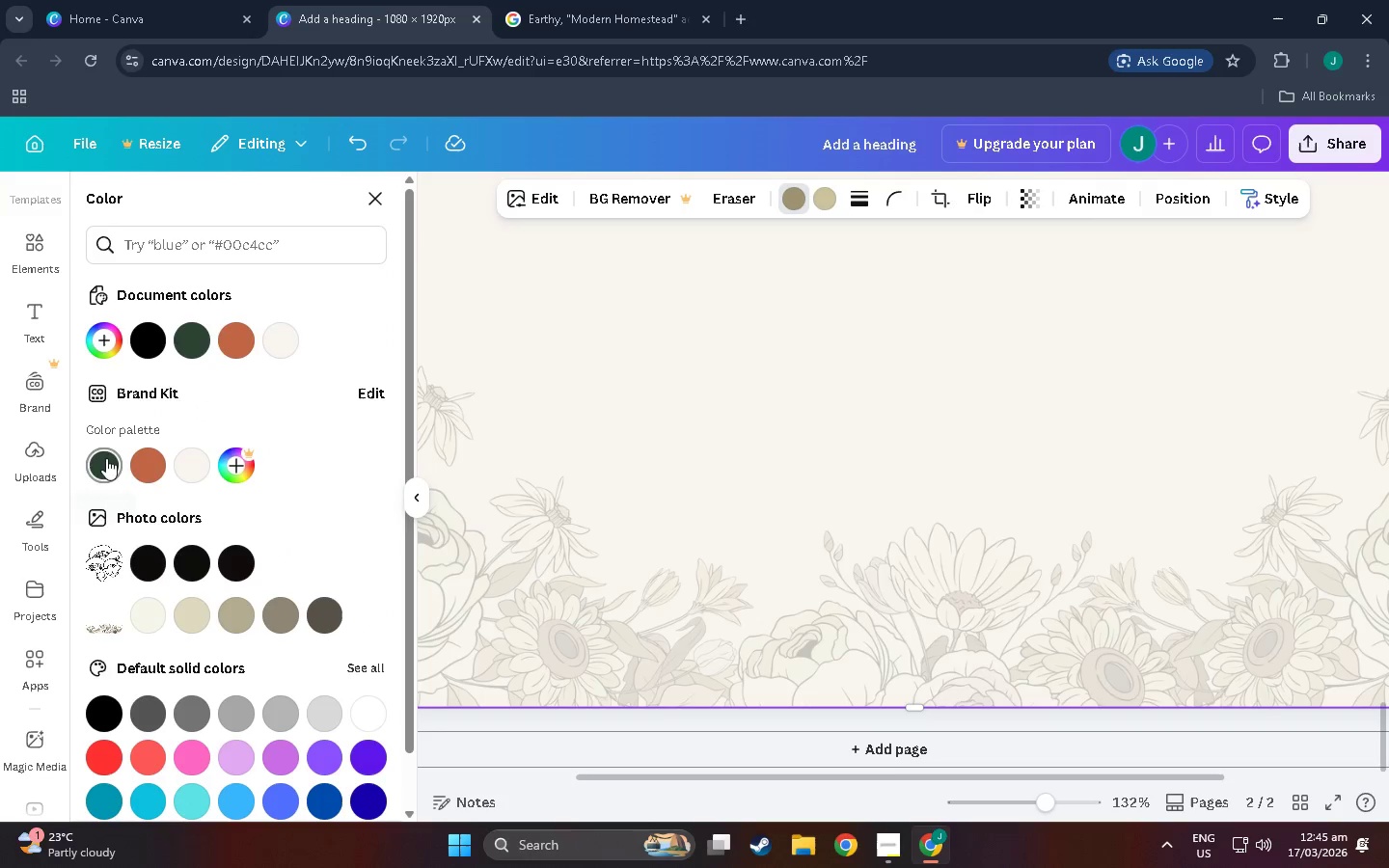 
left_click([98, 463])
 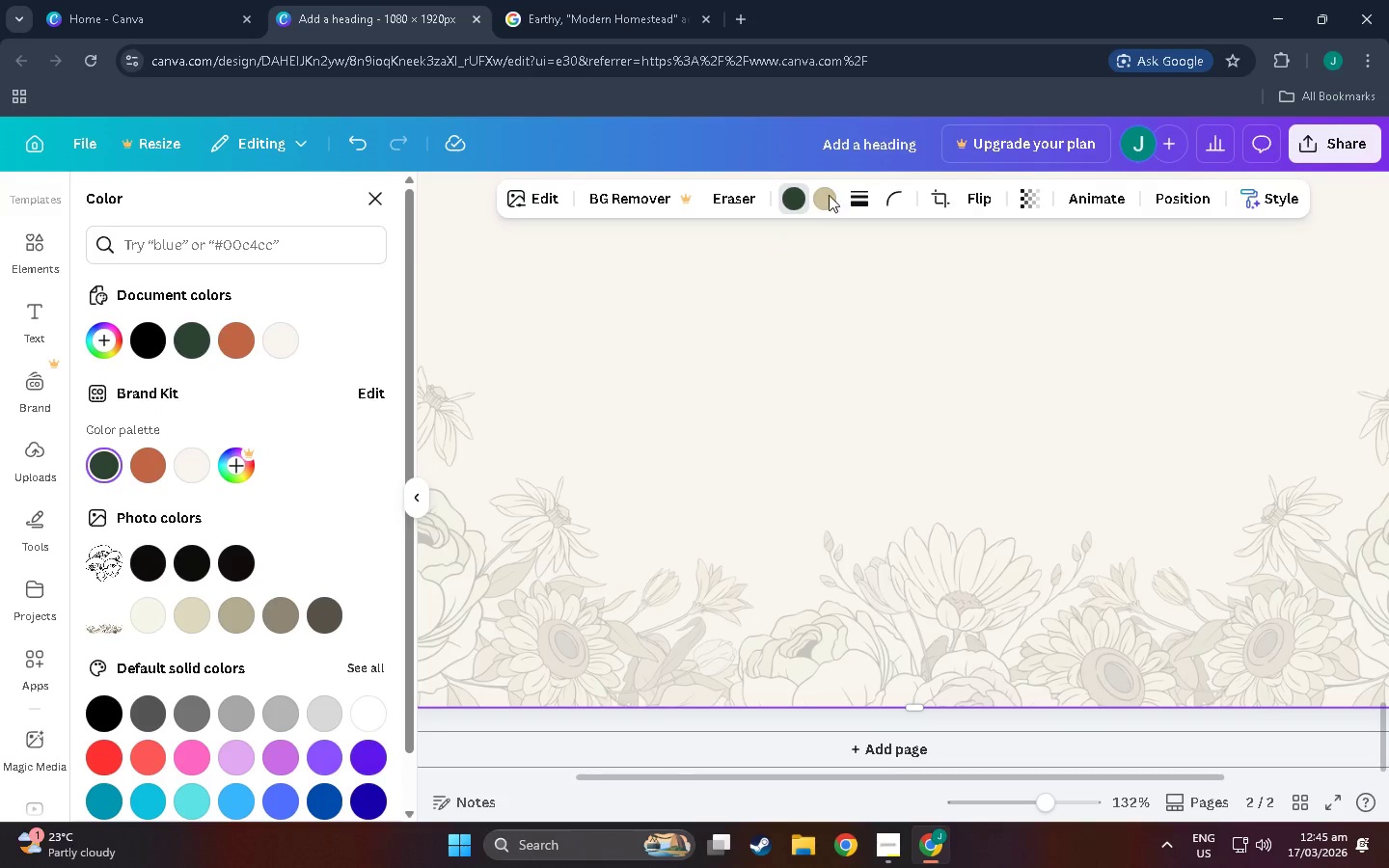 
left_click([829, 198])
 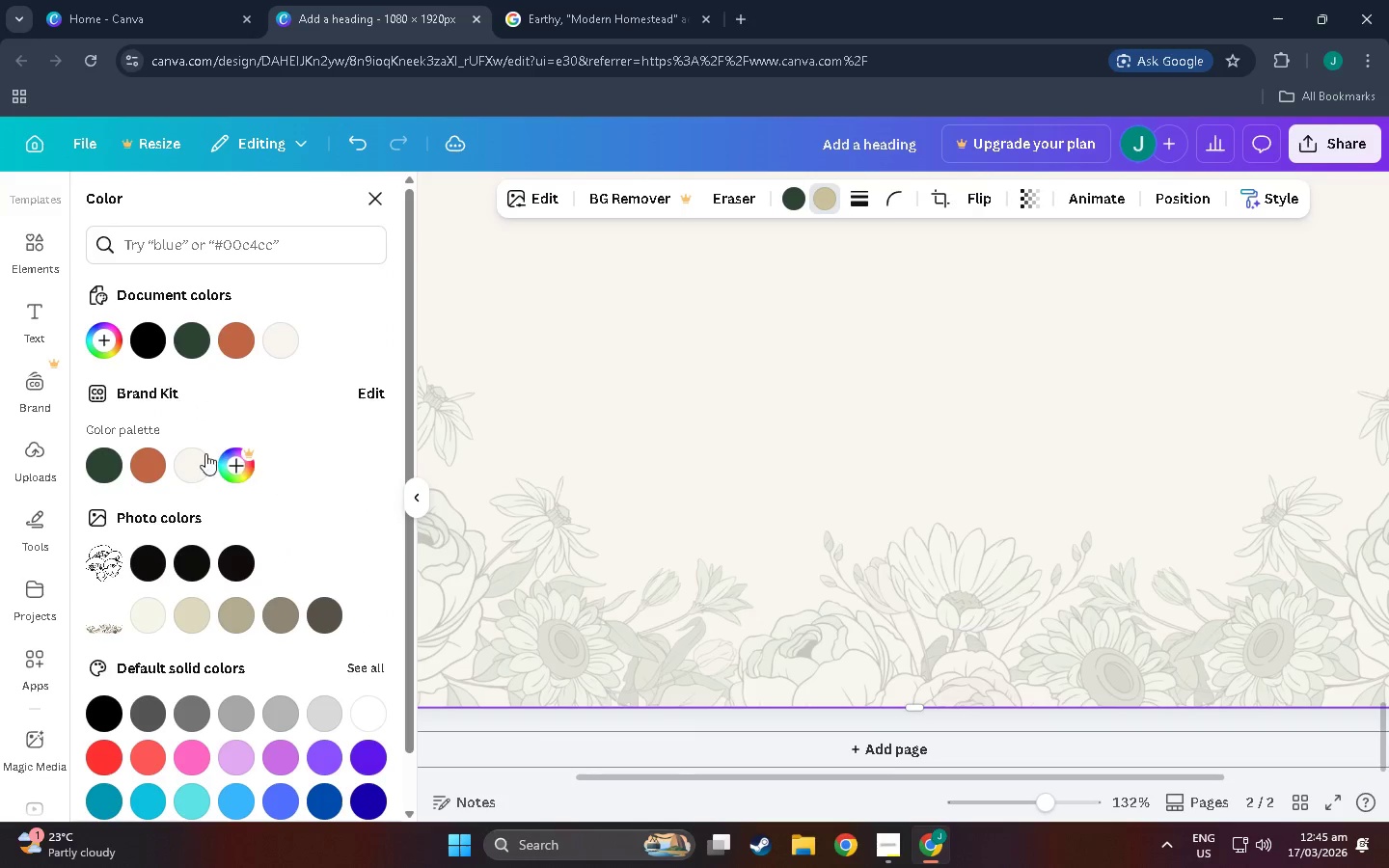 
left_click([153, 464])
 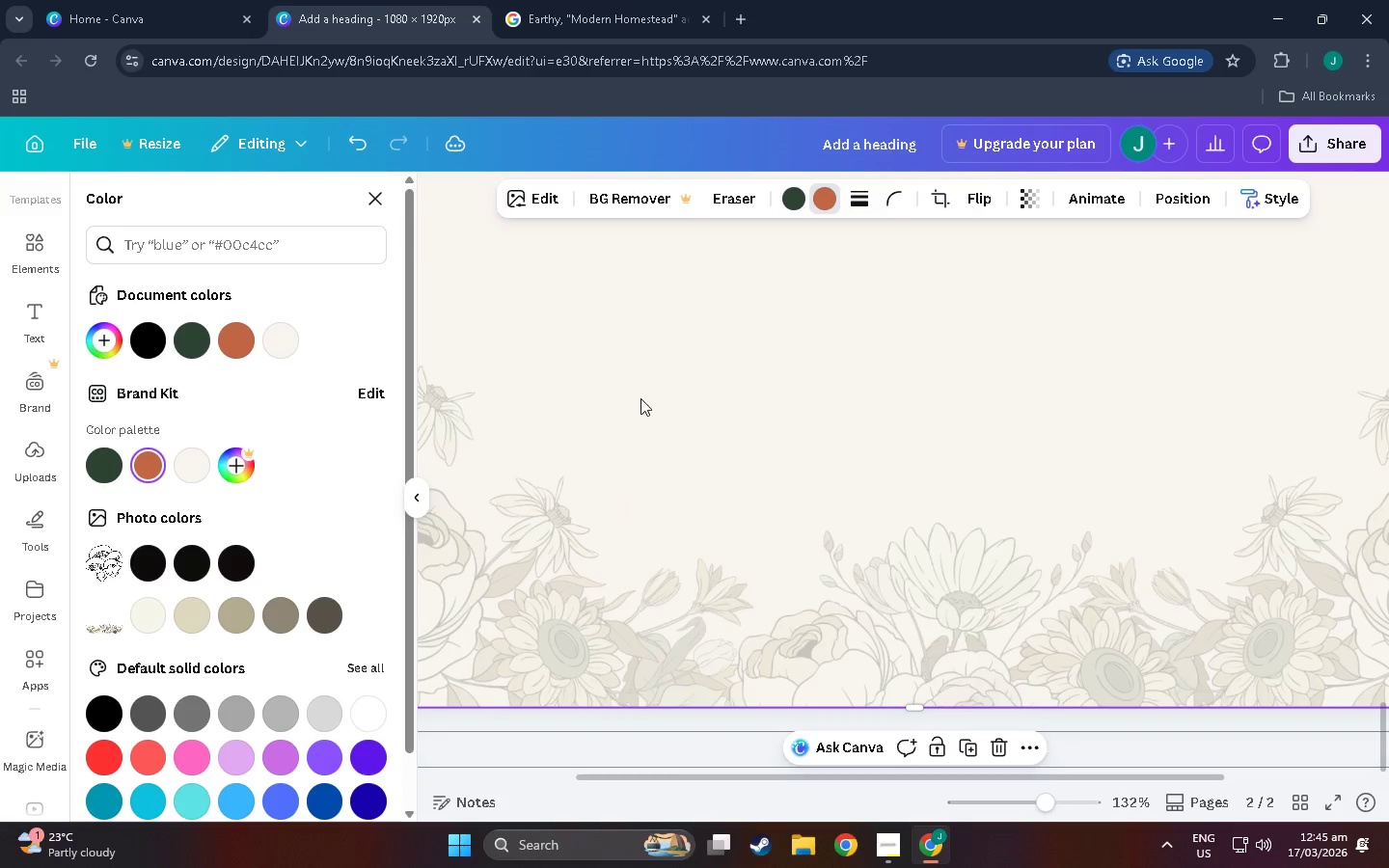 
scroll: coordinate [508, 364], scroll_direction: down, amount: 2.0
 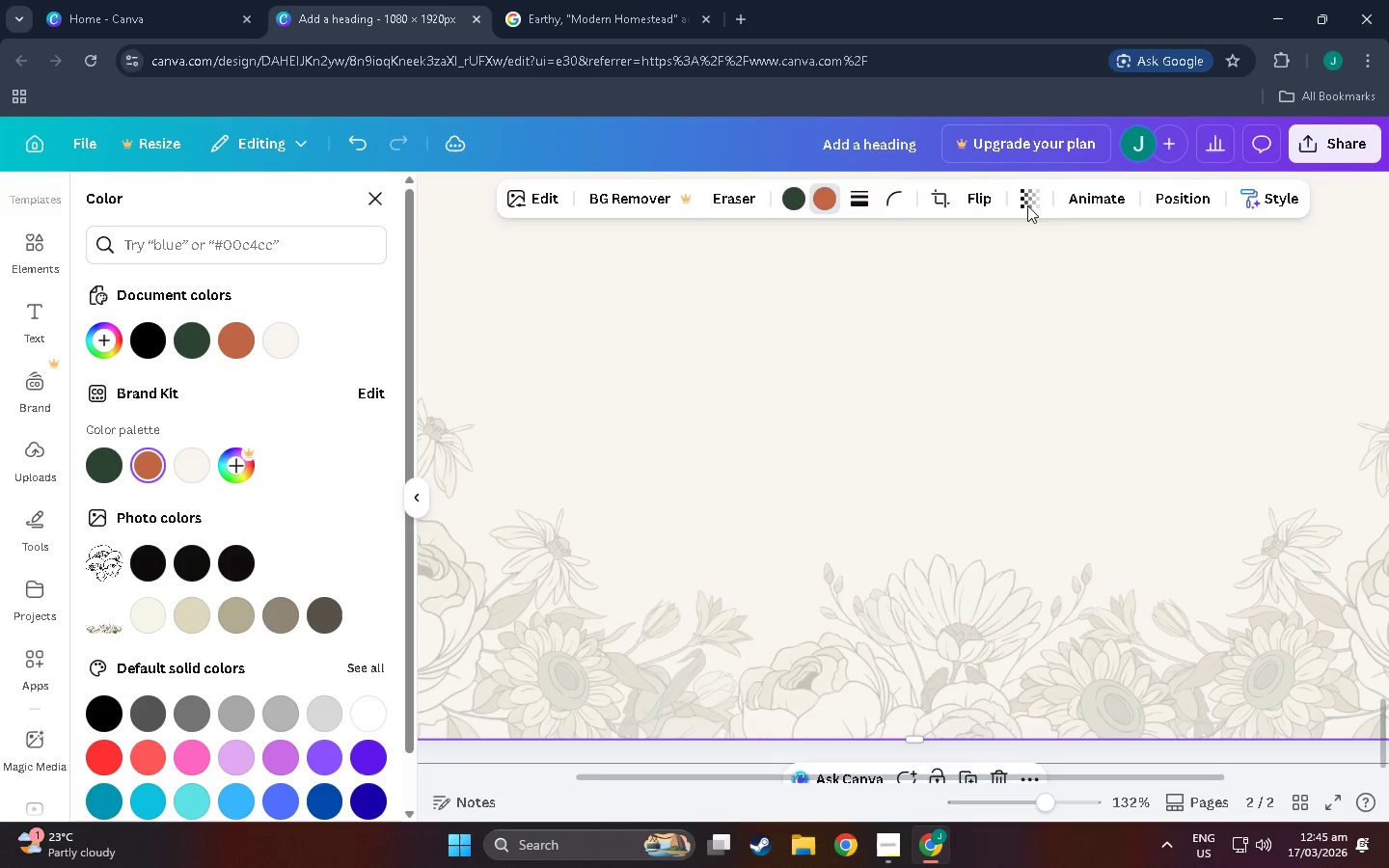 
left_click([1034, 199])
 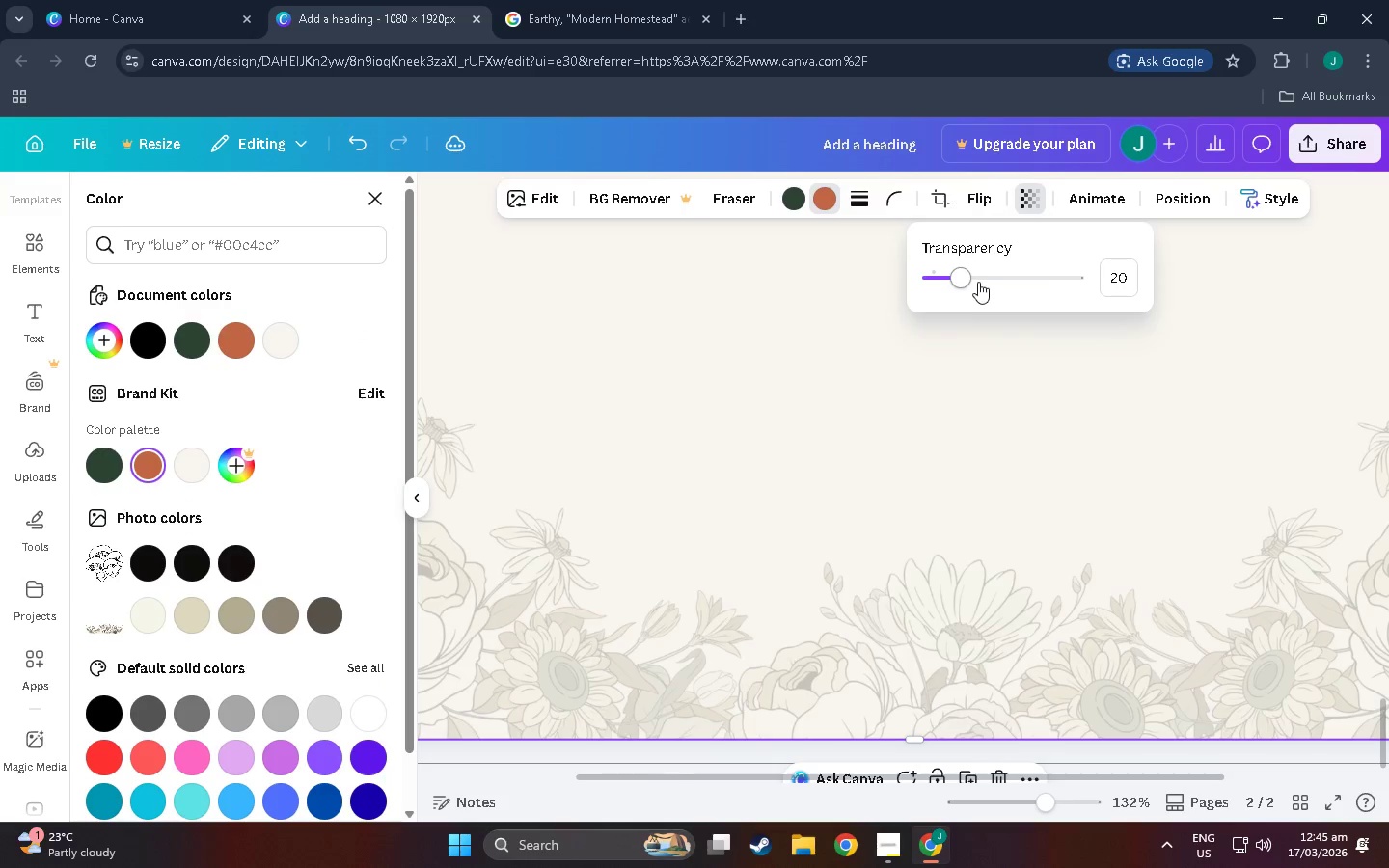 
left_click_drag(start_coordinate=[961, 278], to_coordinate=[1151, 283])
 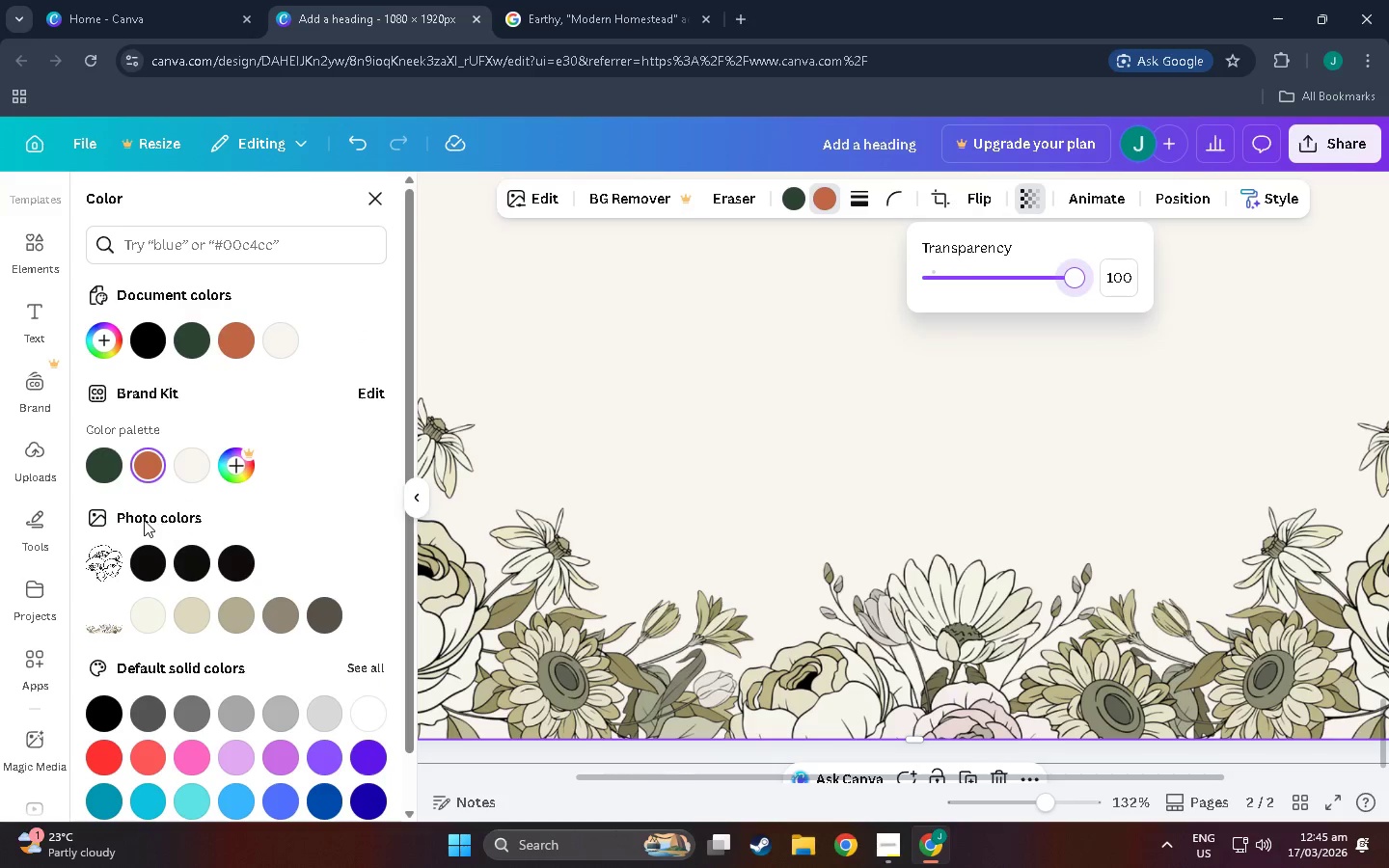 
left_click([105, 458])
 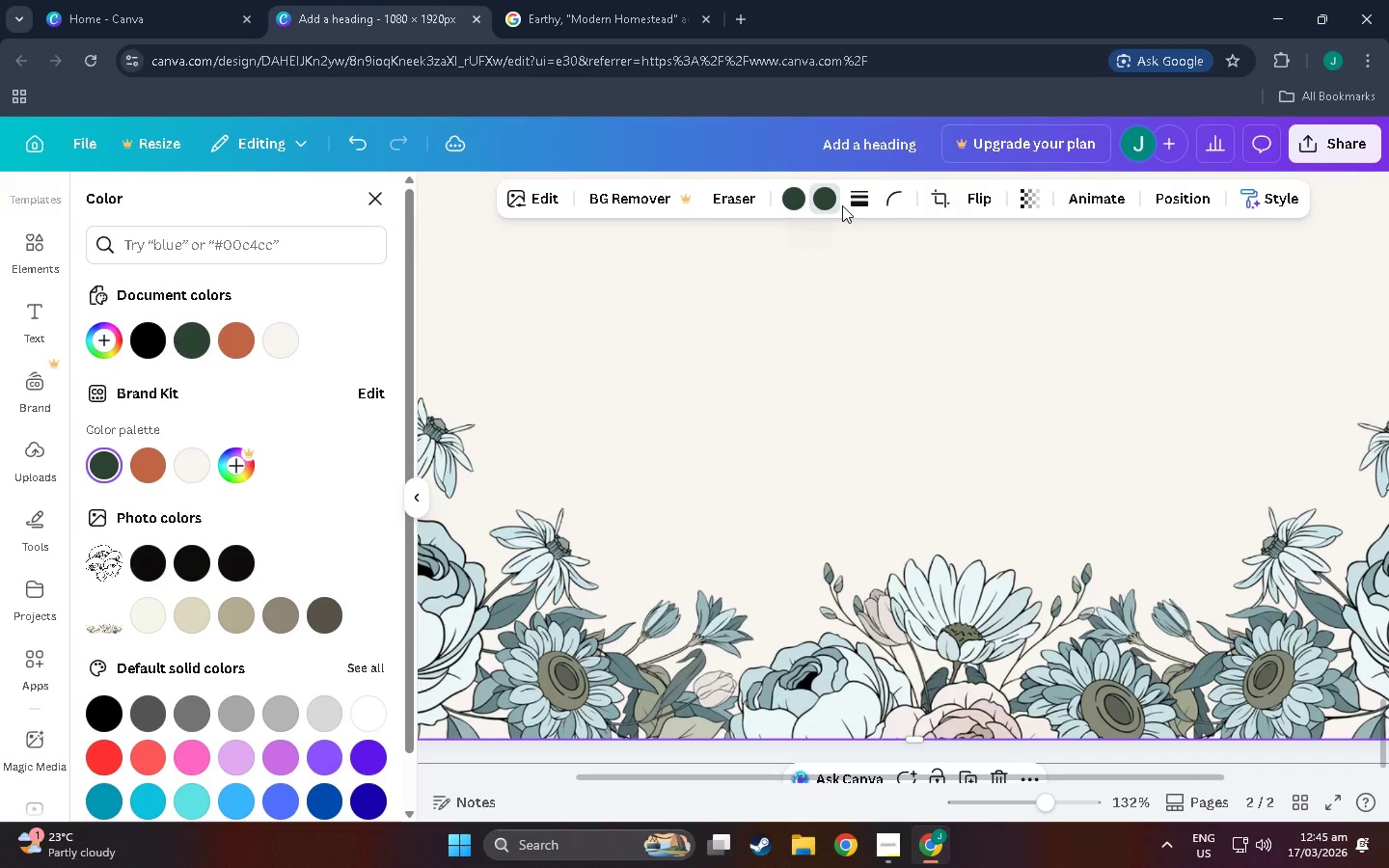 
left_click([792, 203])
 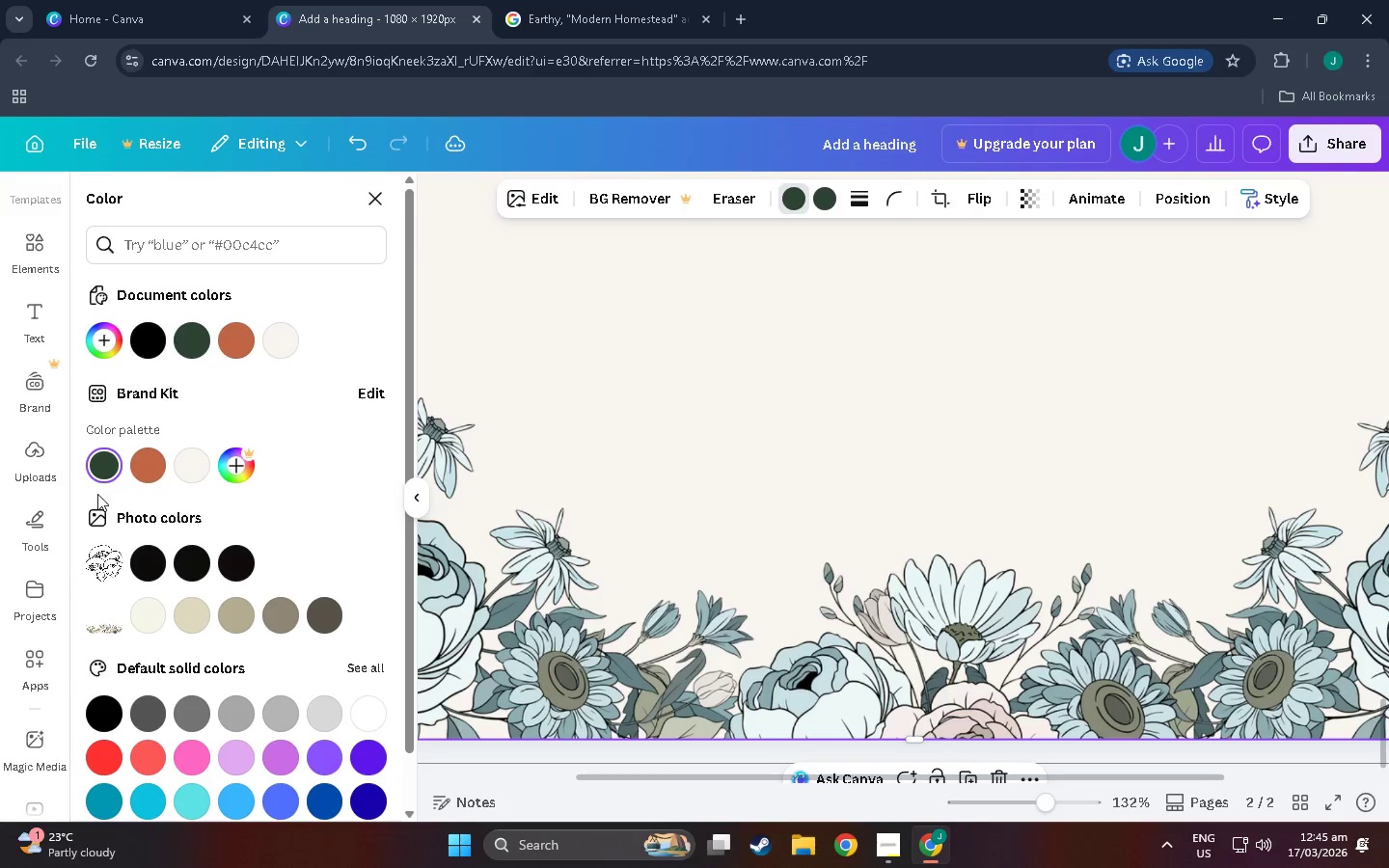 
left_click([150, 470])
 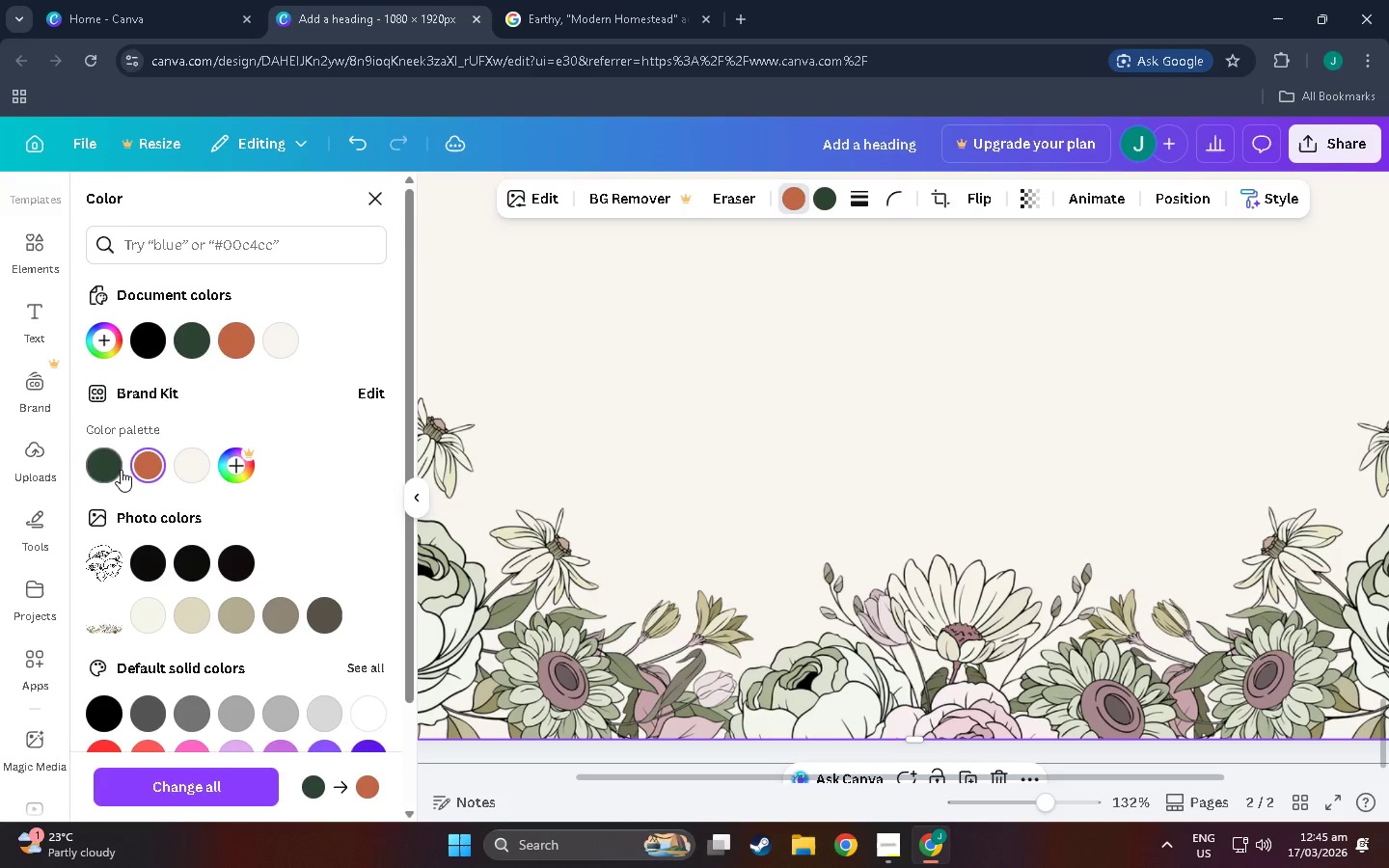 
left_click([116, 468])
 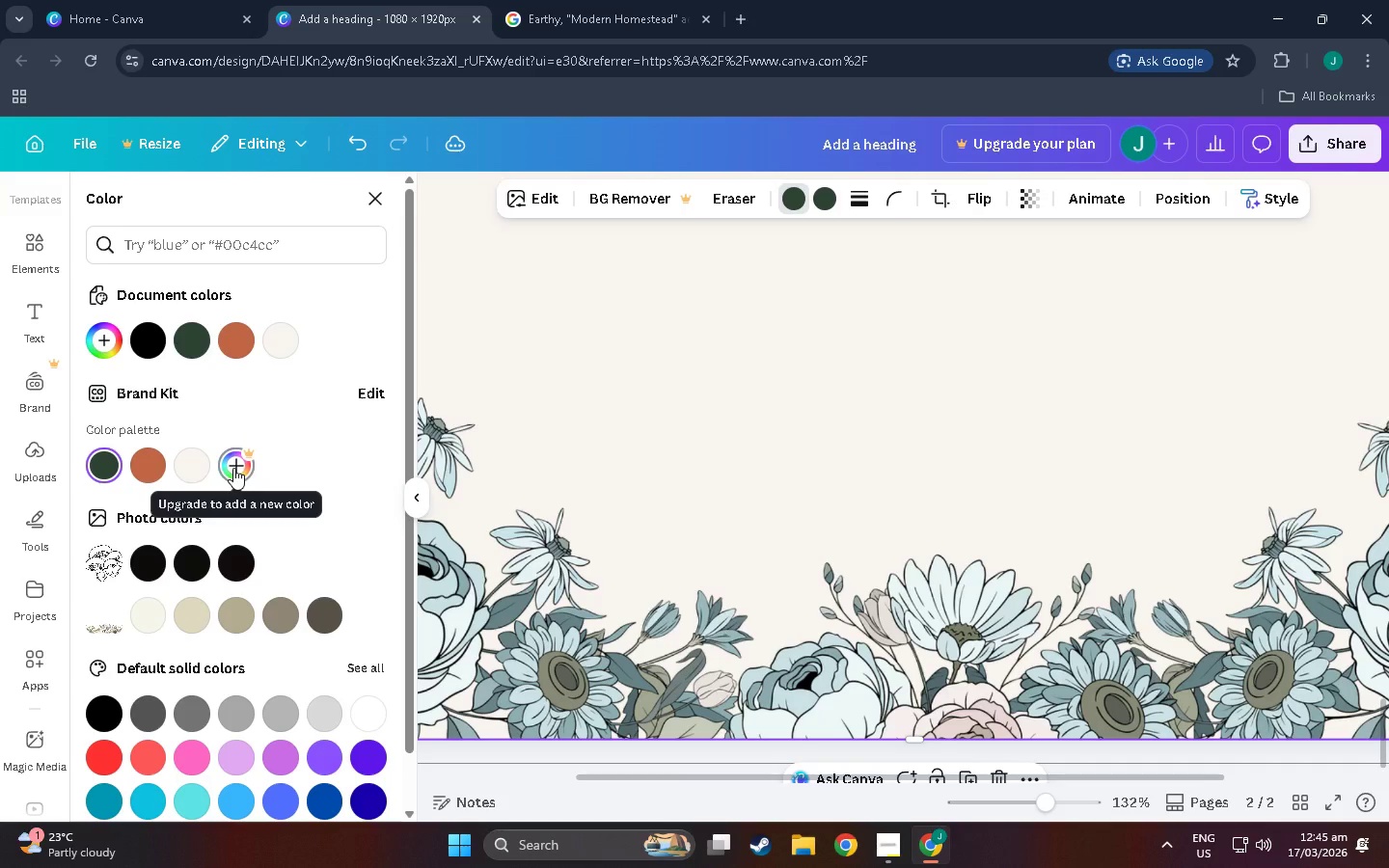 
key(Control+Z)
 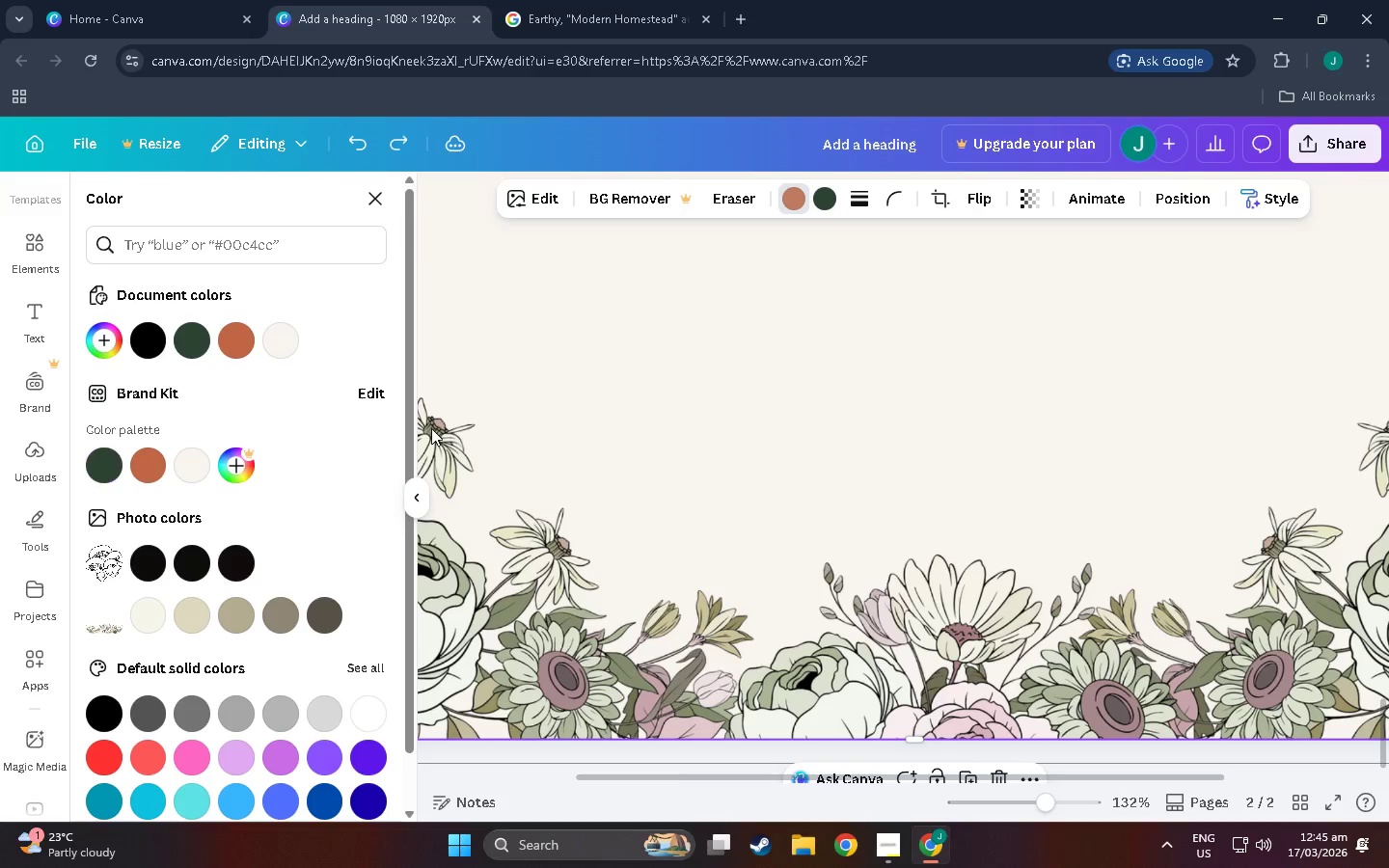 
key(Control+Z)
 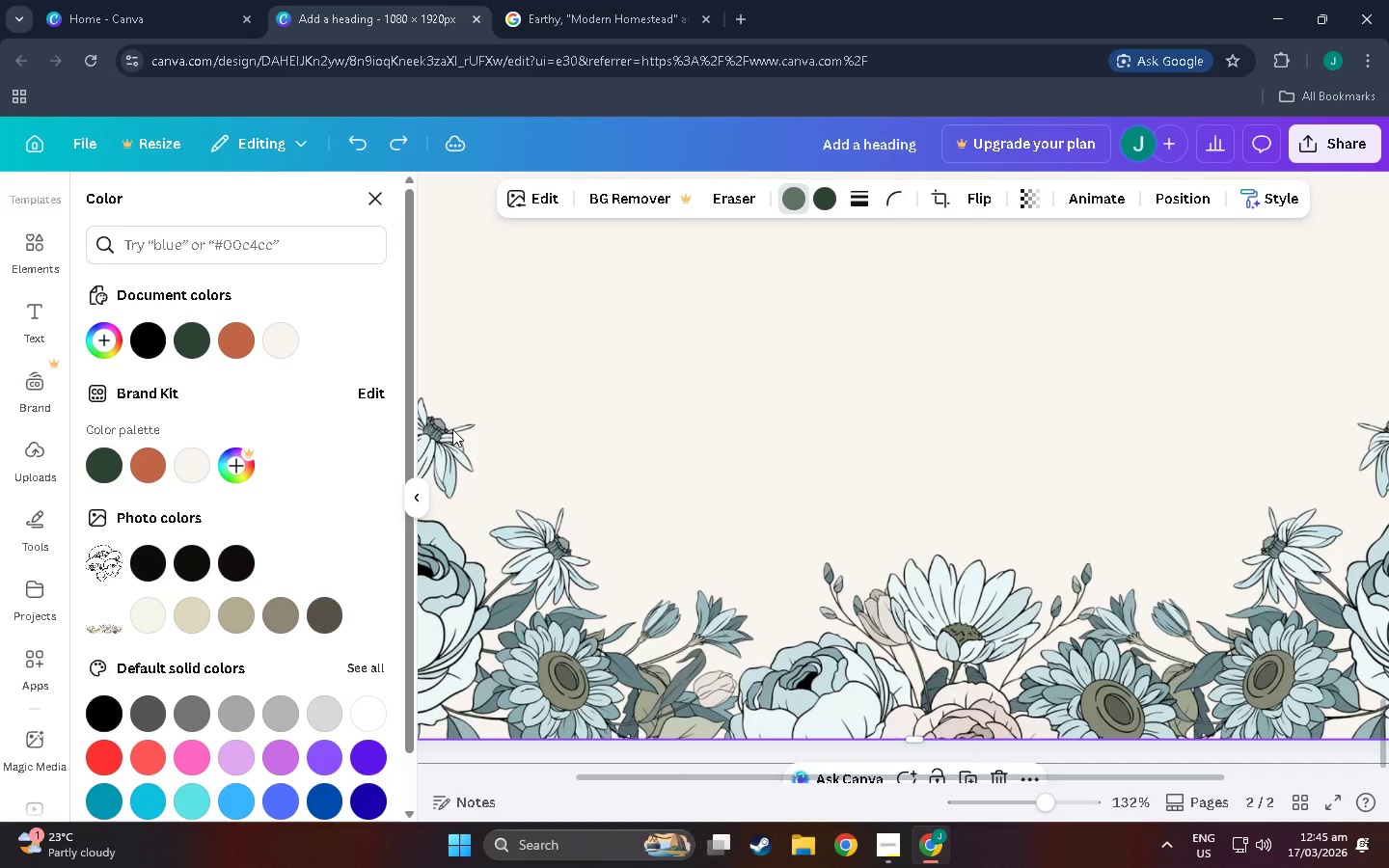 
key(Control+Z)
 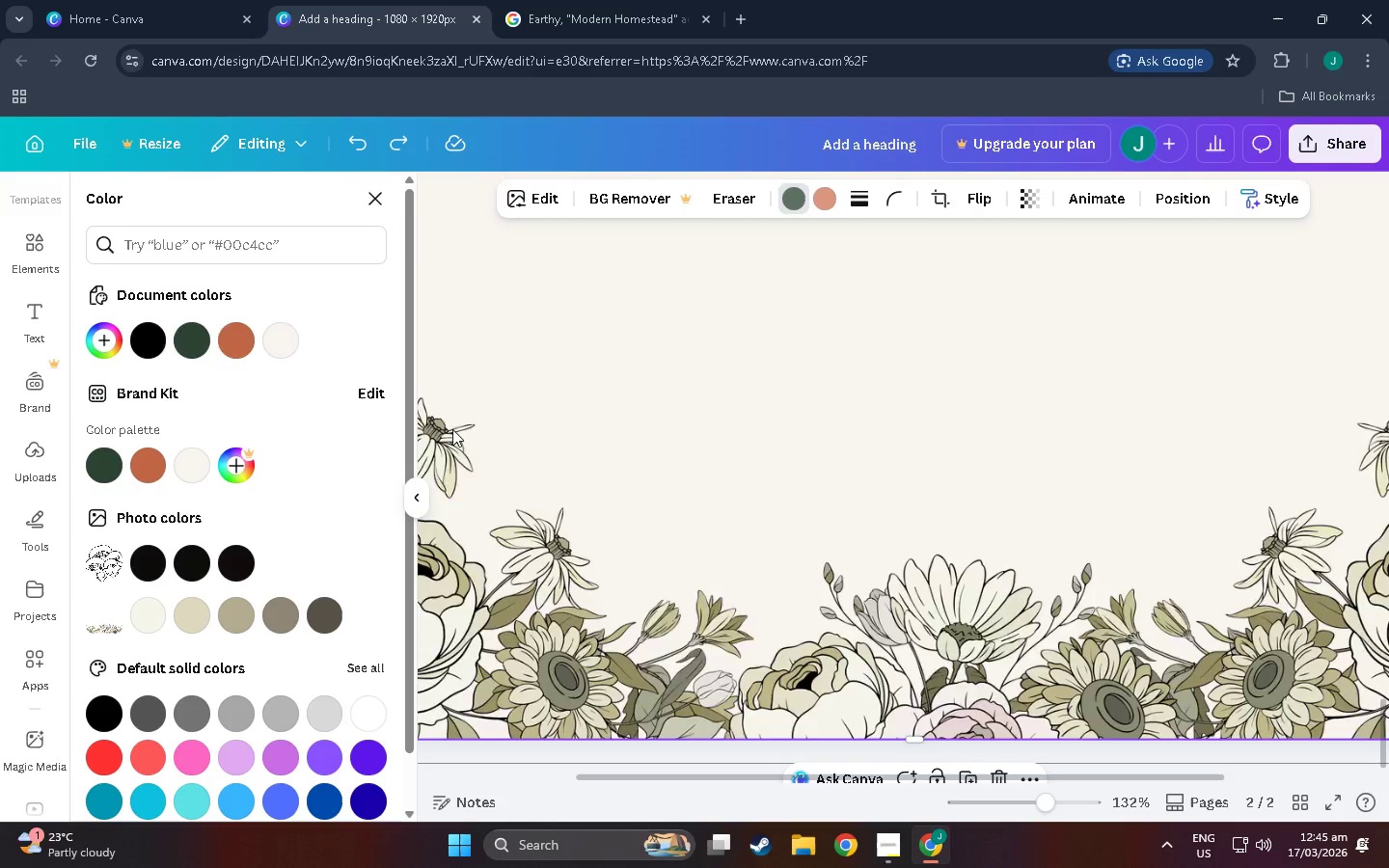 
key(Control+Z)
 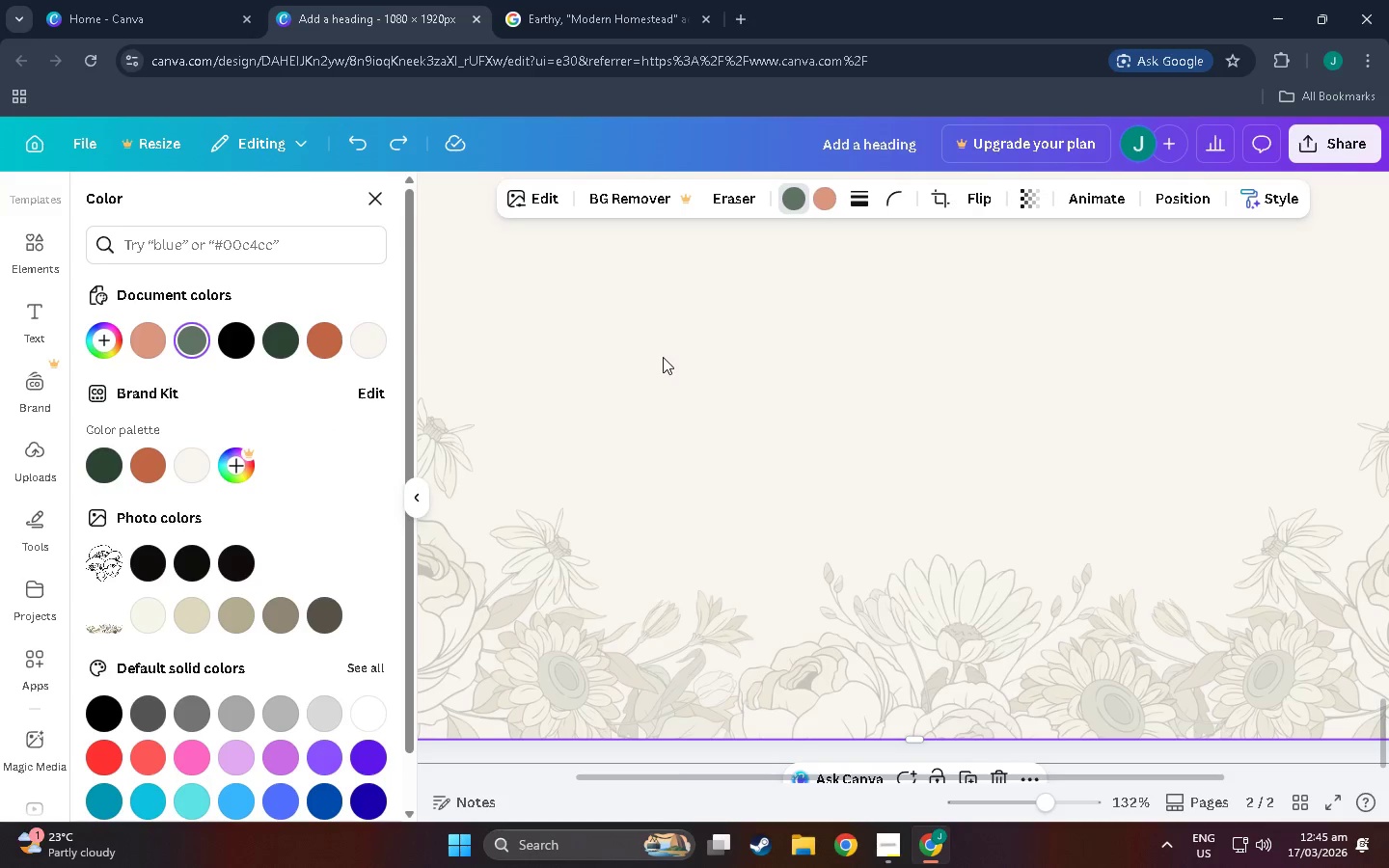 
key(Control+Z)
 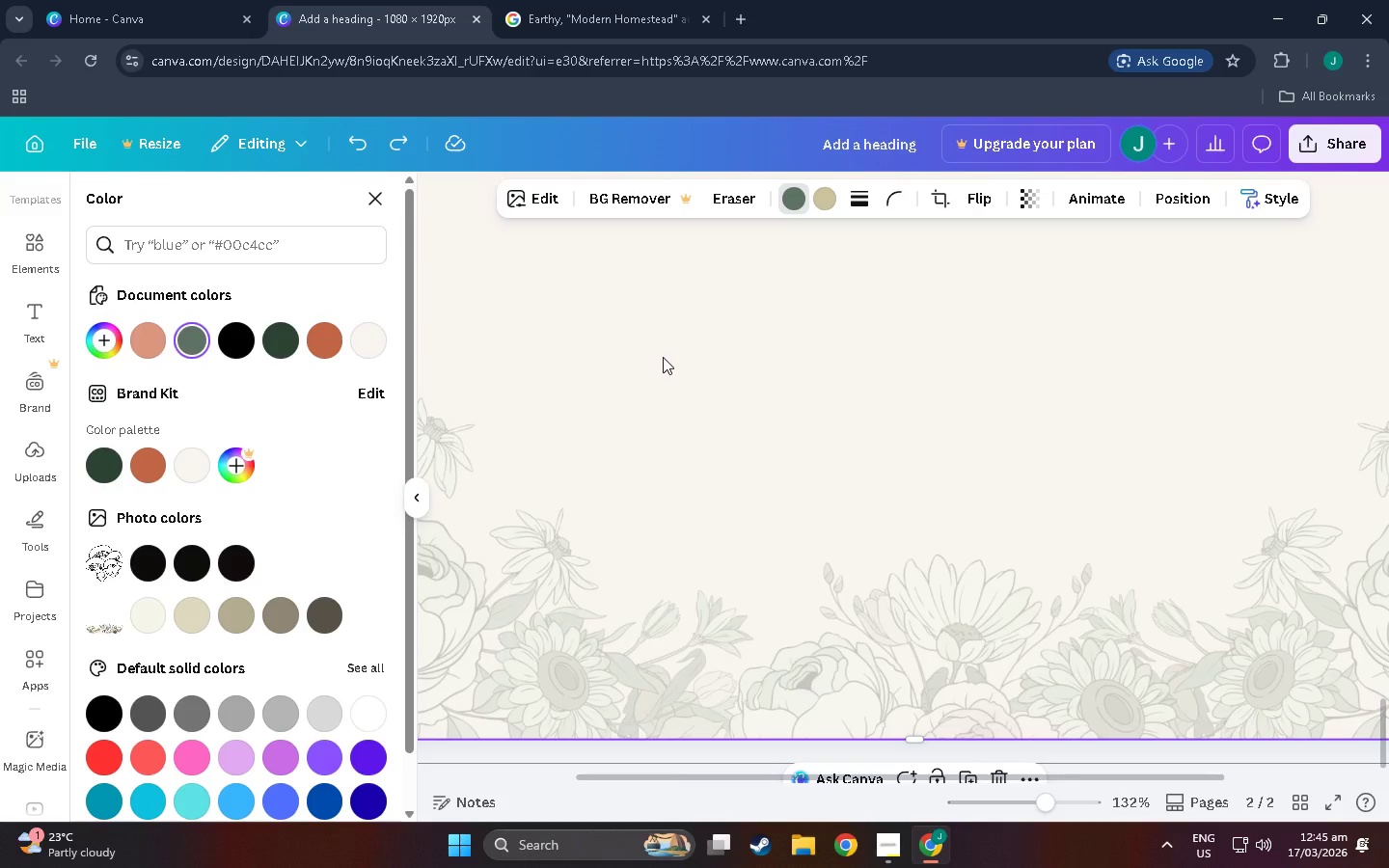 
key(Control+Z)
 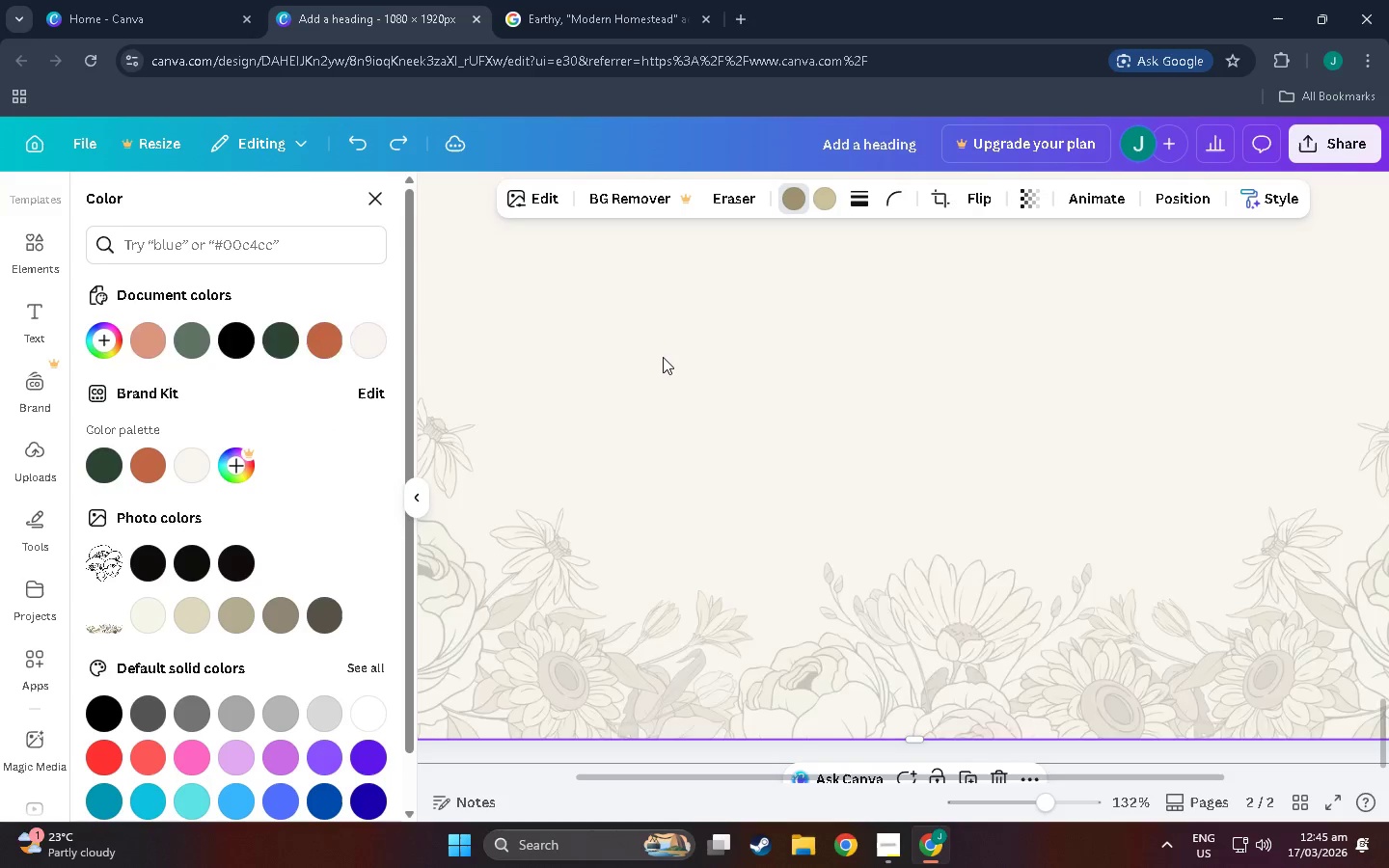 
key(Control+Z)
 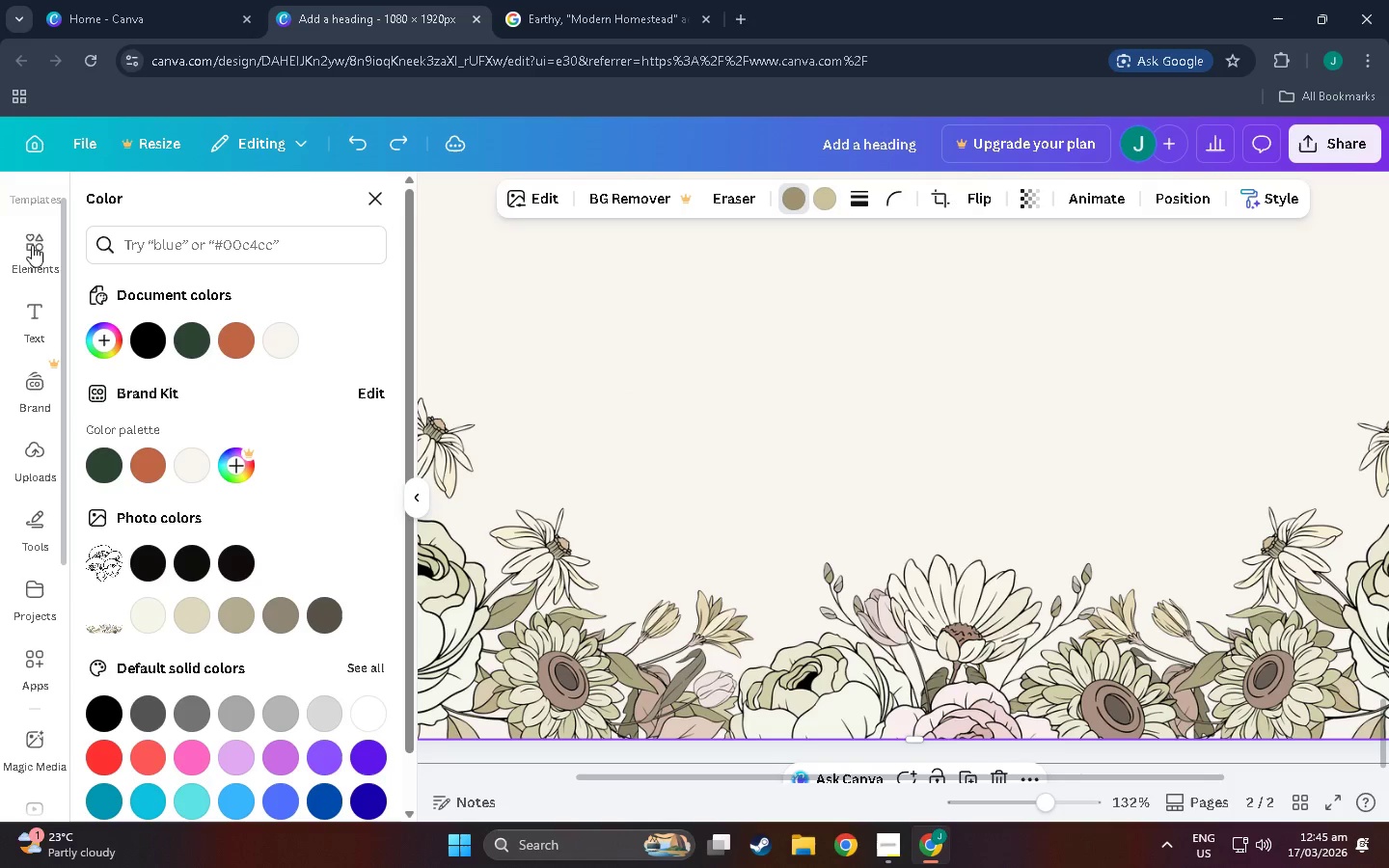 
scroll: coordinate [172, 475], scroll_direction: down, amount: 4.0
 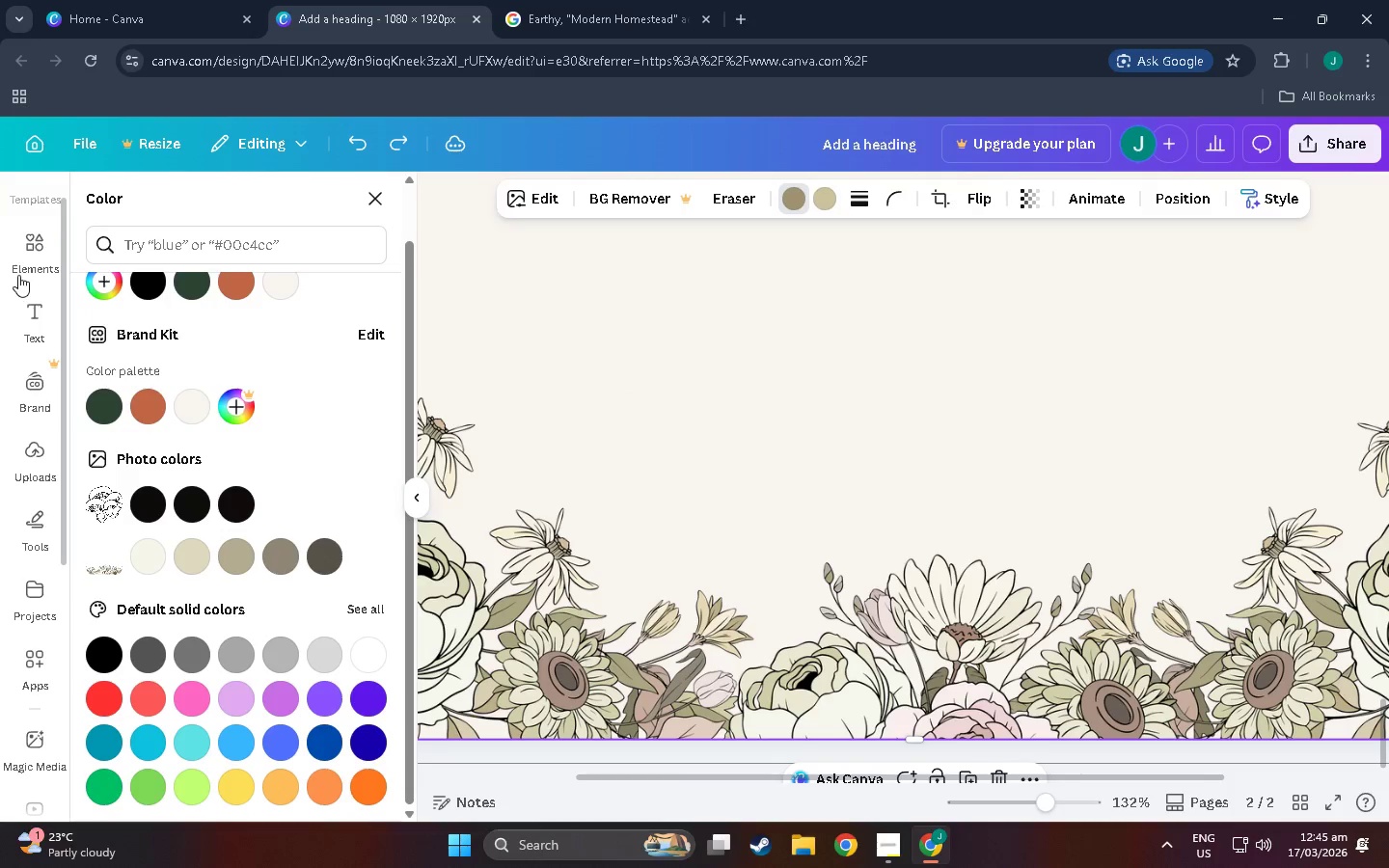 
left_click([37, 236])
 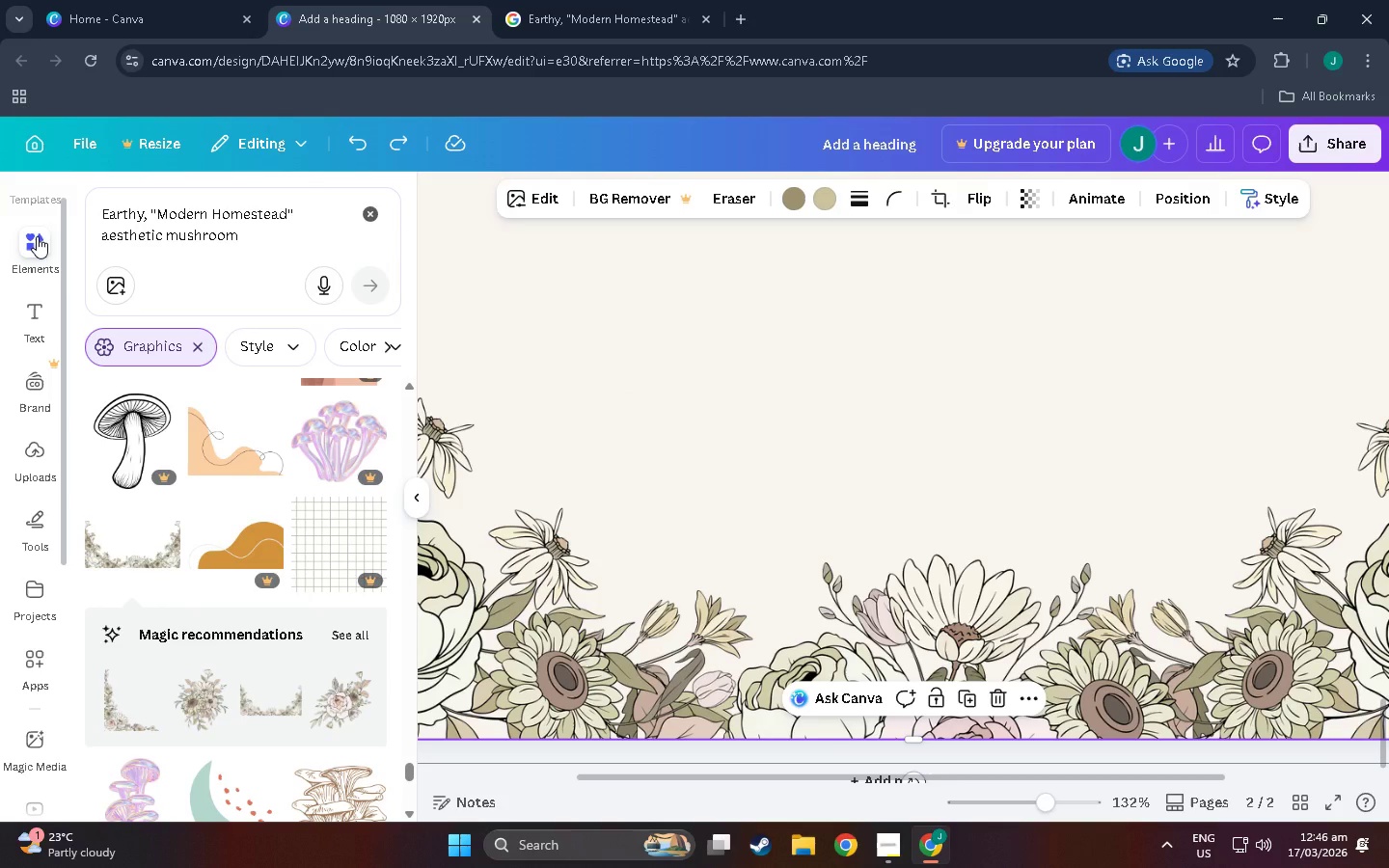 
wait(5.14)
 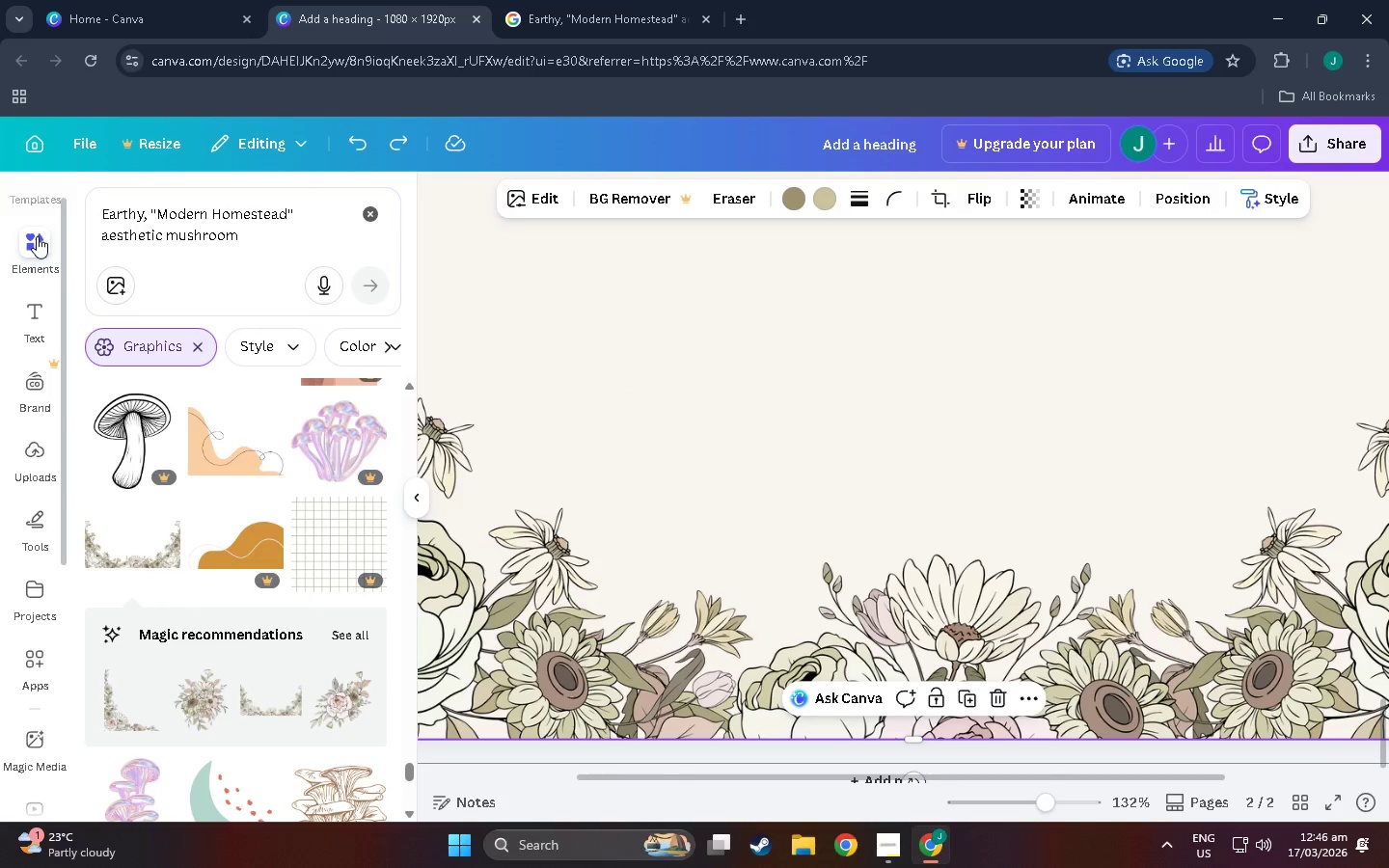 
mouse_move([30, 77])
 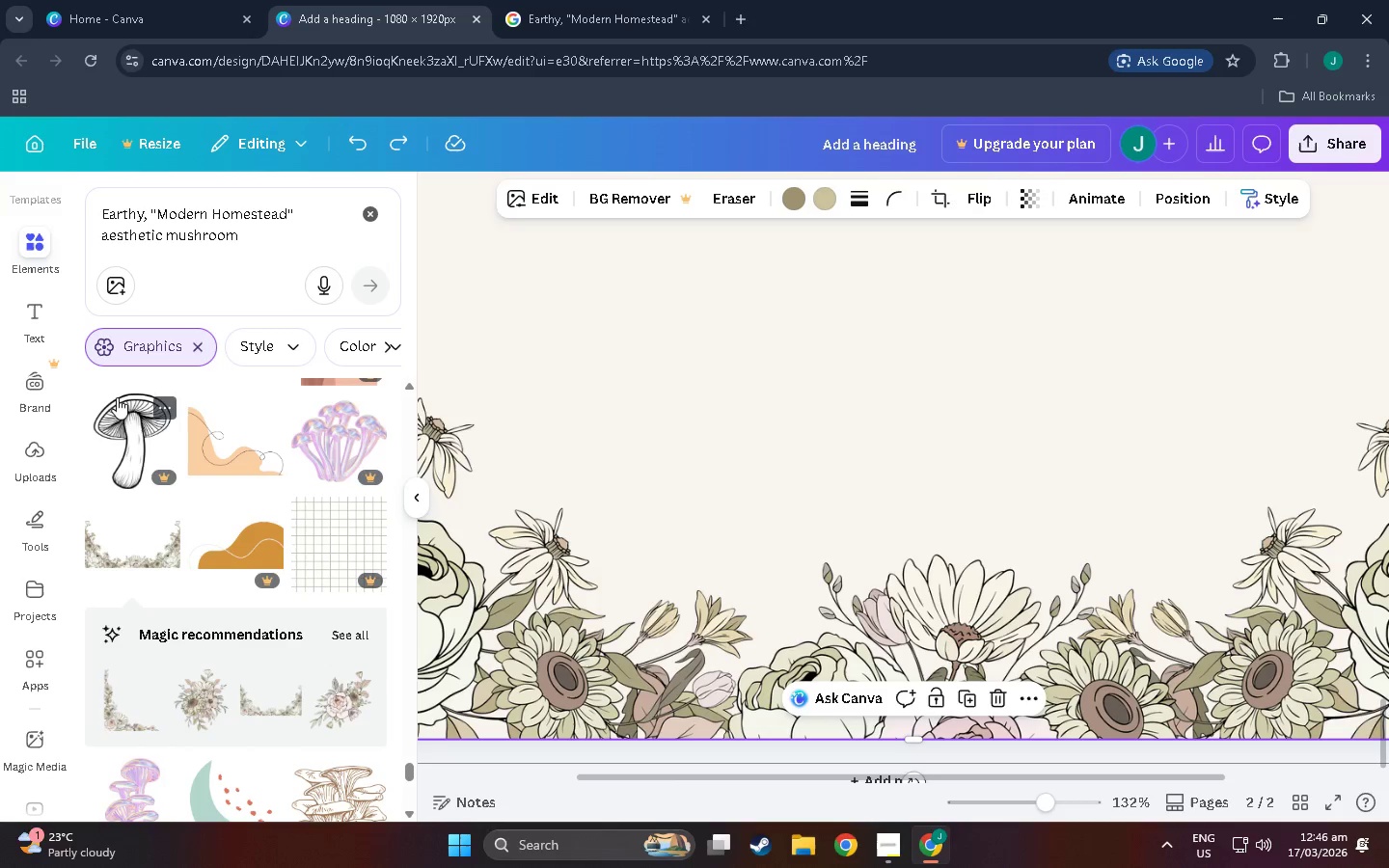 
wait(21.11)
 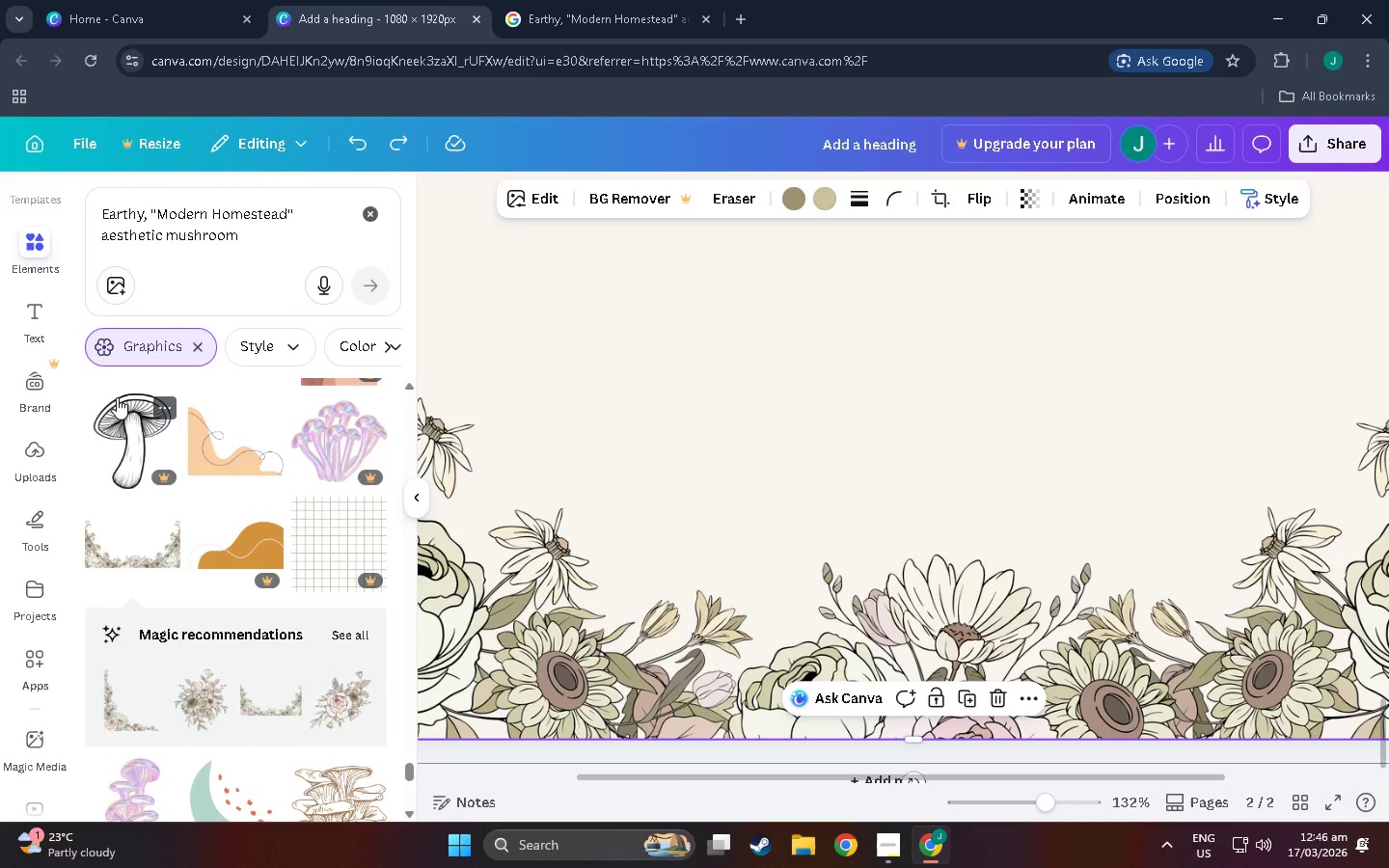 
scroll: coordinate [288, 606], scroll_direction: down, amount: 22.0
 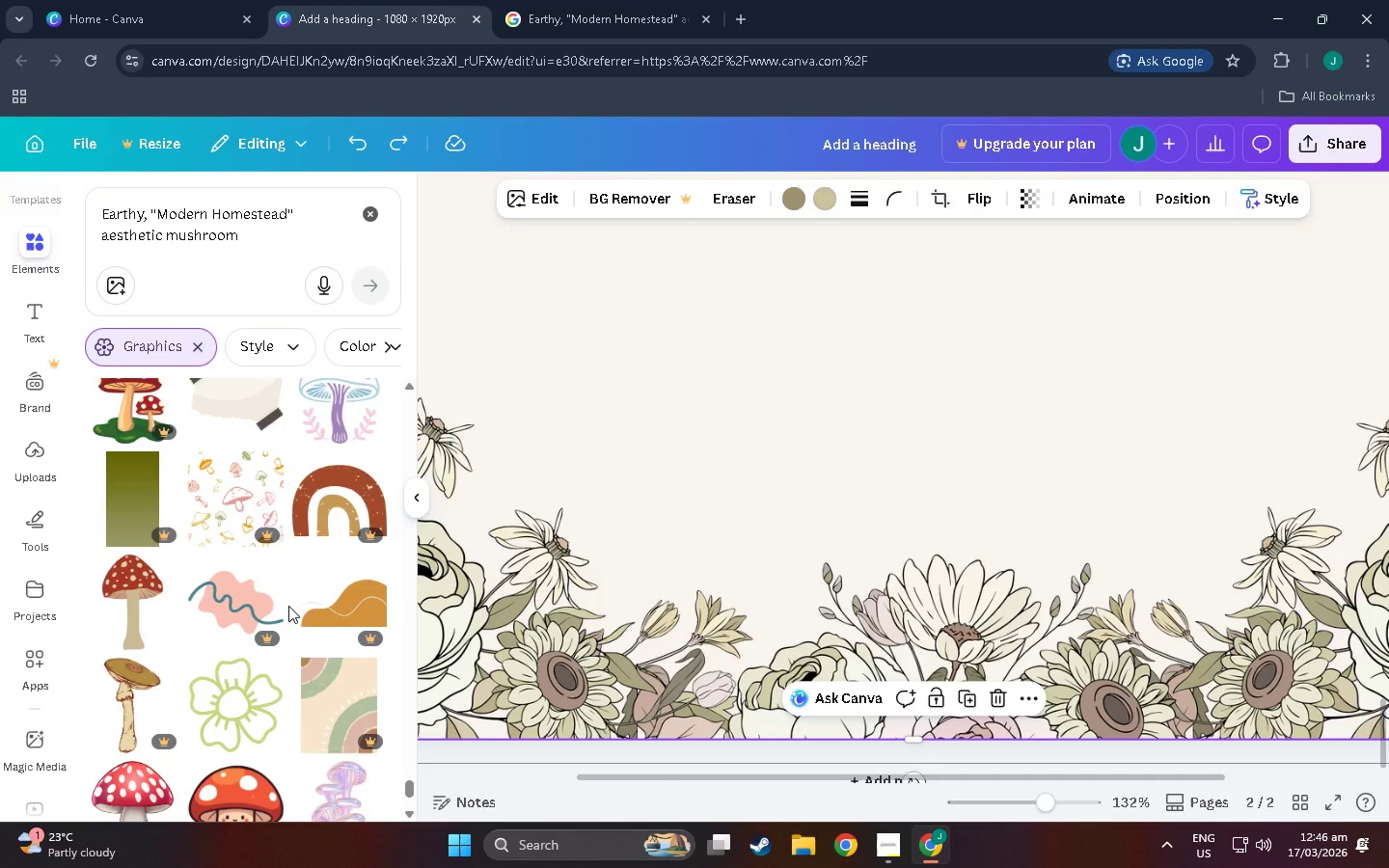 
scroll: coordinate [291, 598], scroll_direction: down, amount: 6.0
 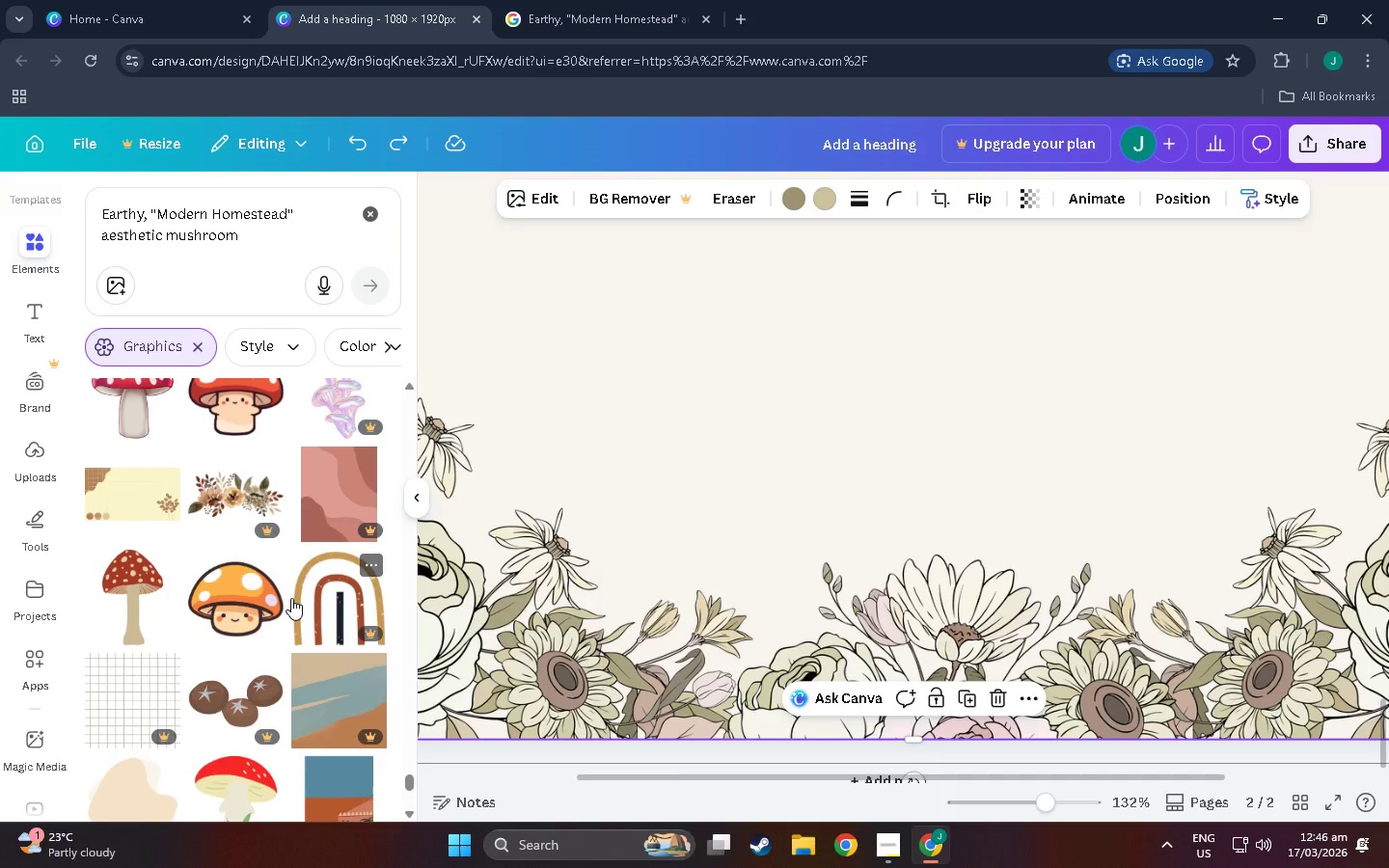 
scroll: coordinate [291, 598], scroll_direction: down, amount: 3.0
 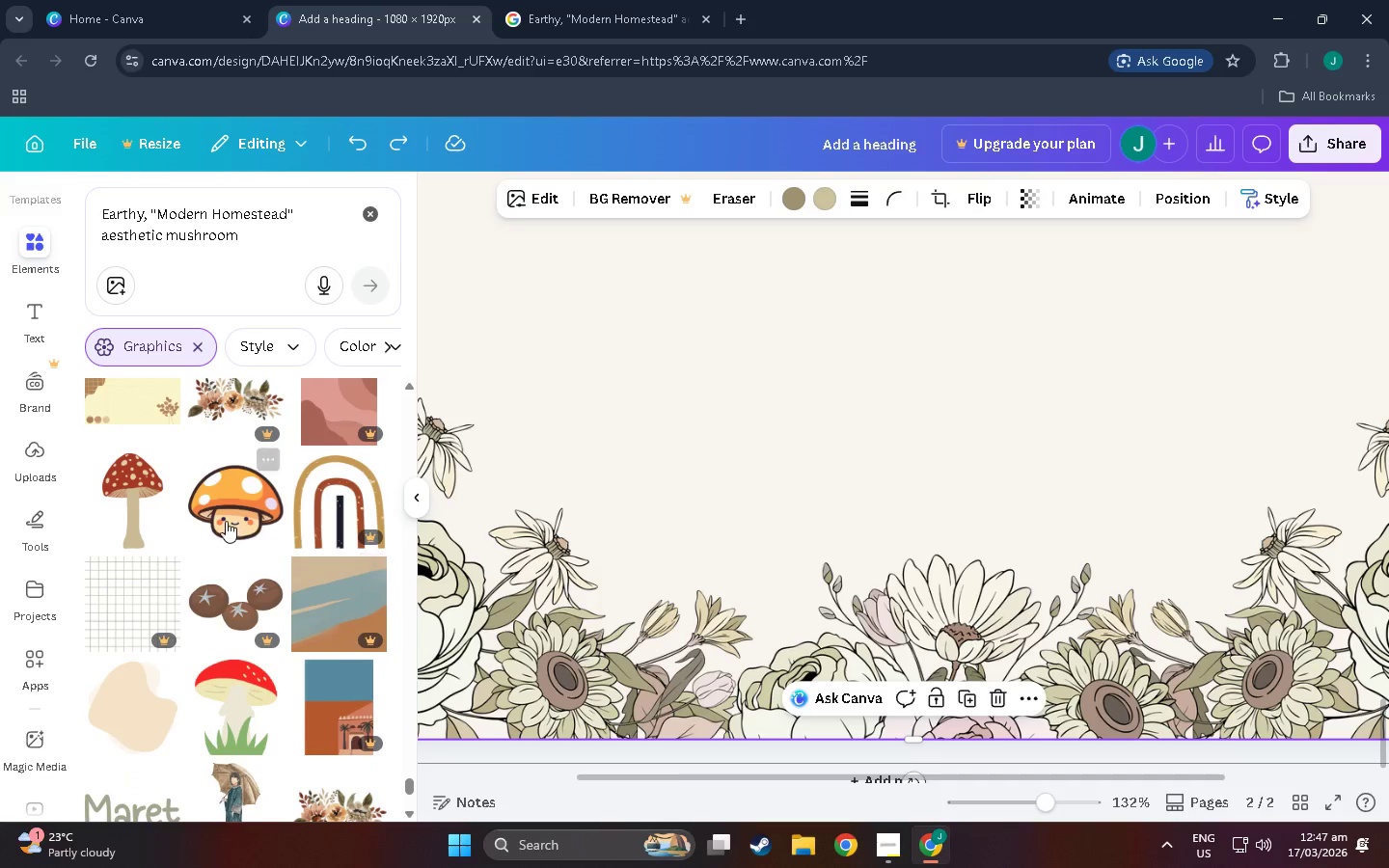 
mouse_move([305, 610])
 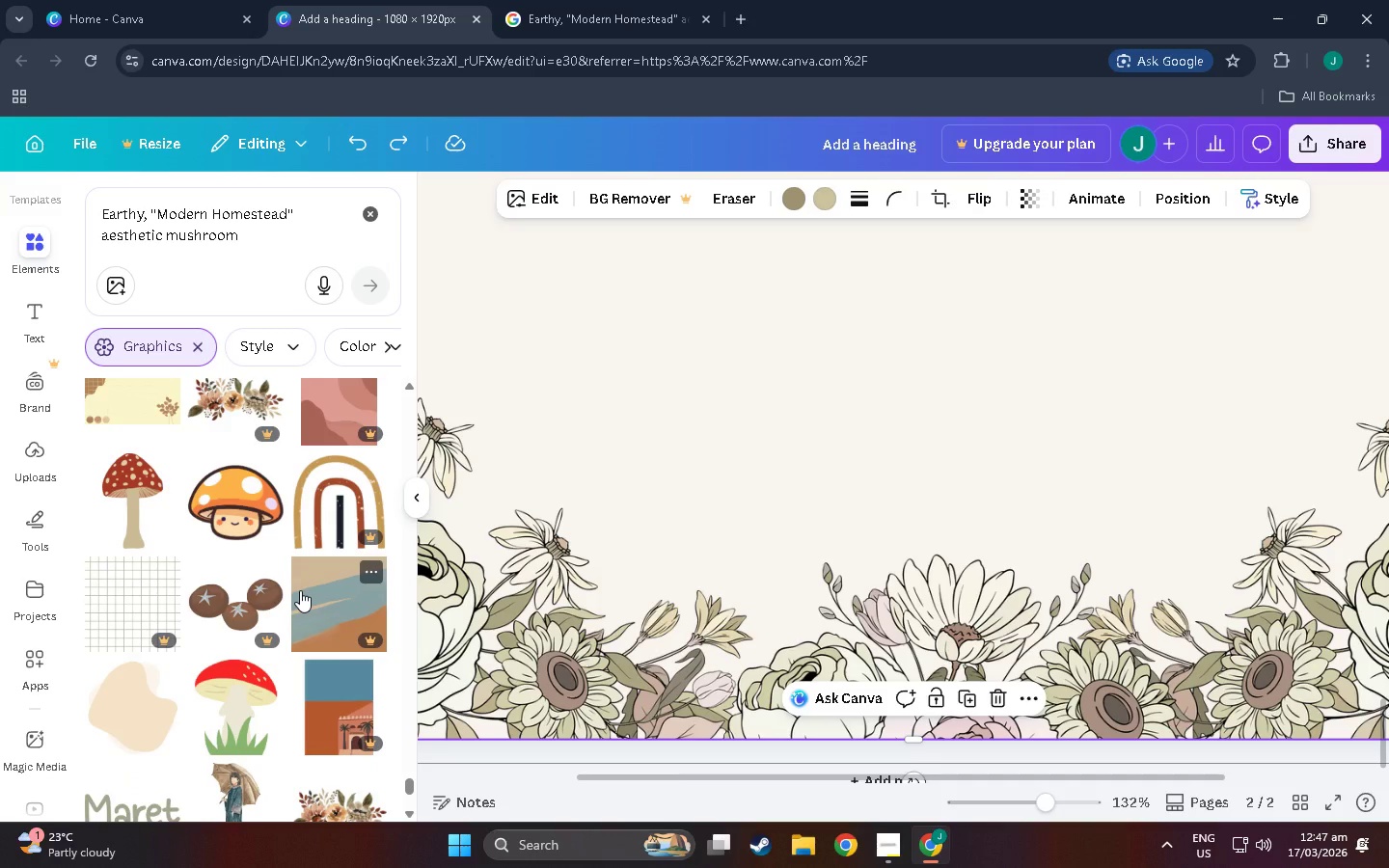 
scroll: coordinate [296, 592], scroll_direction: down, amount: 16.0
 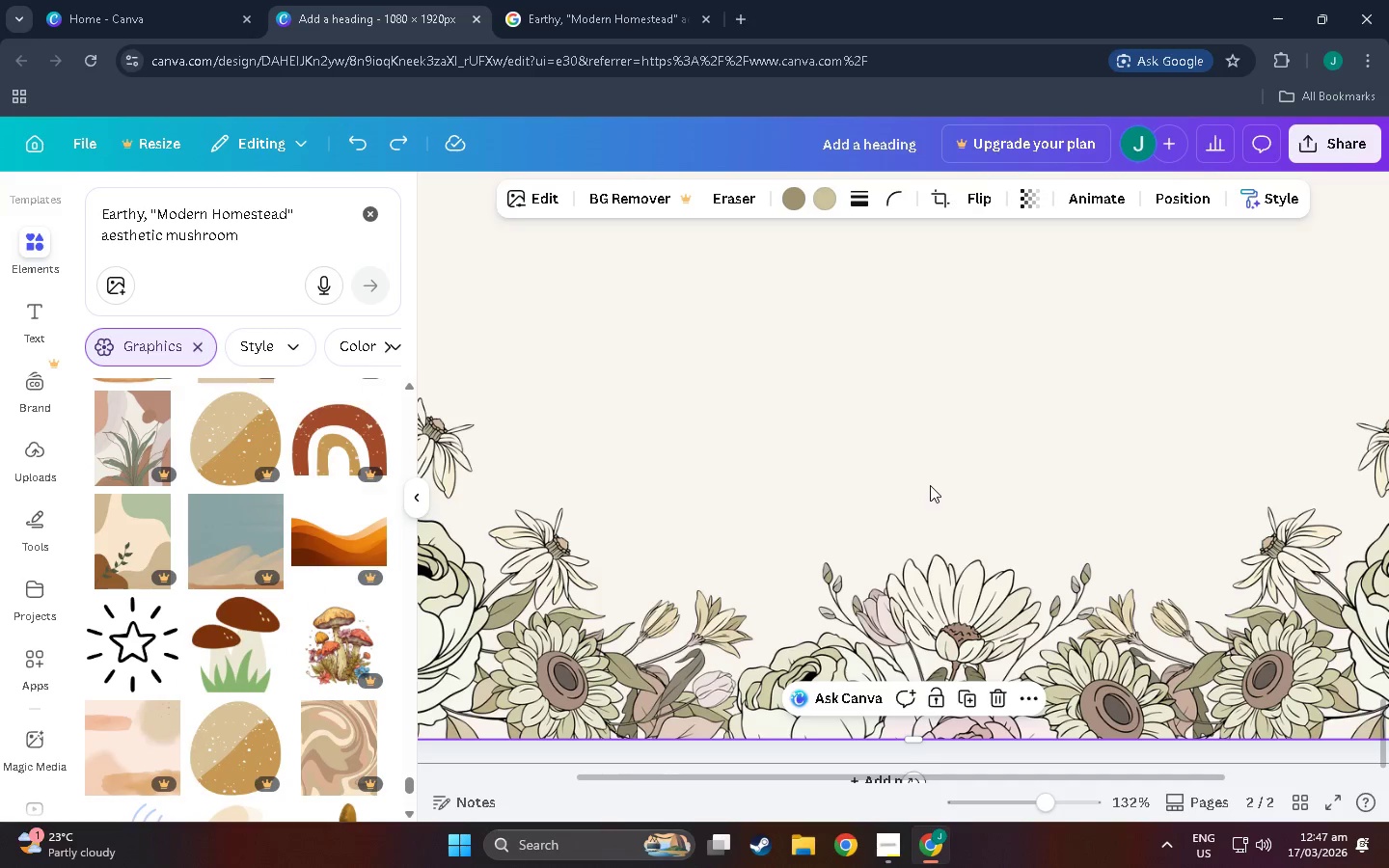 
hold_key(key=ControlLeft, duration=0.78)
scroll: coordinate [912, 494], scroll_direction: down, amount: 7.0
 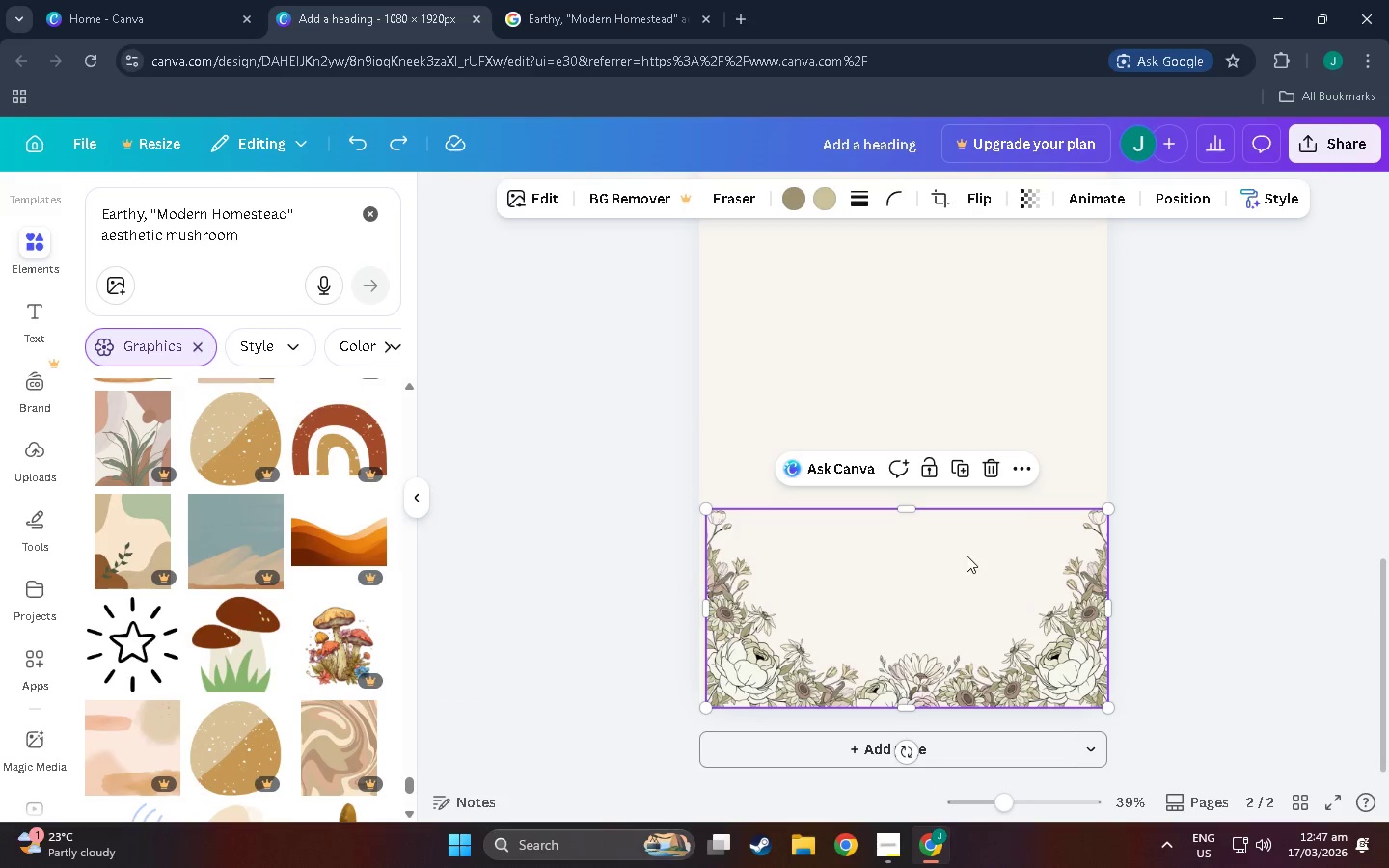 
scroll: coordinate [960, 566], scroll_direction: none, amount: 0.0
 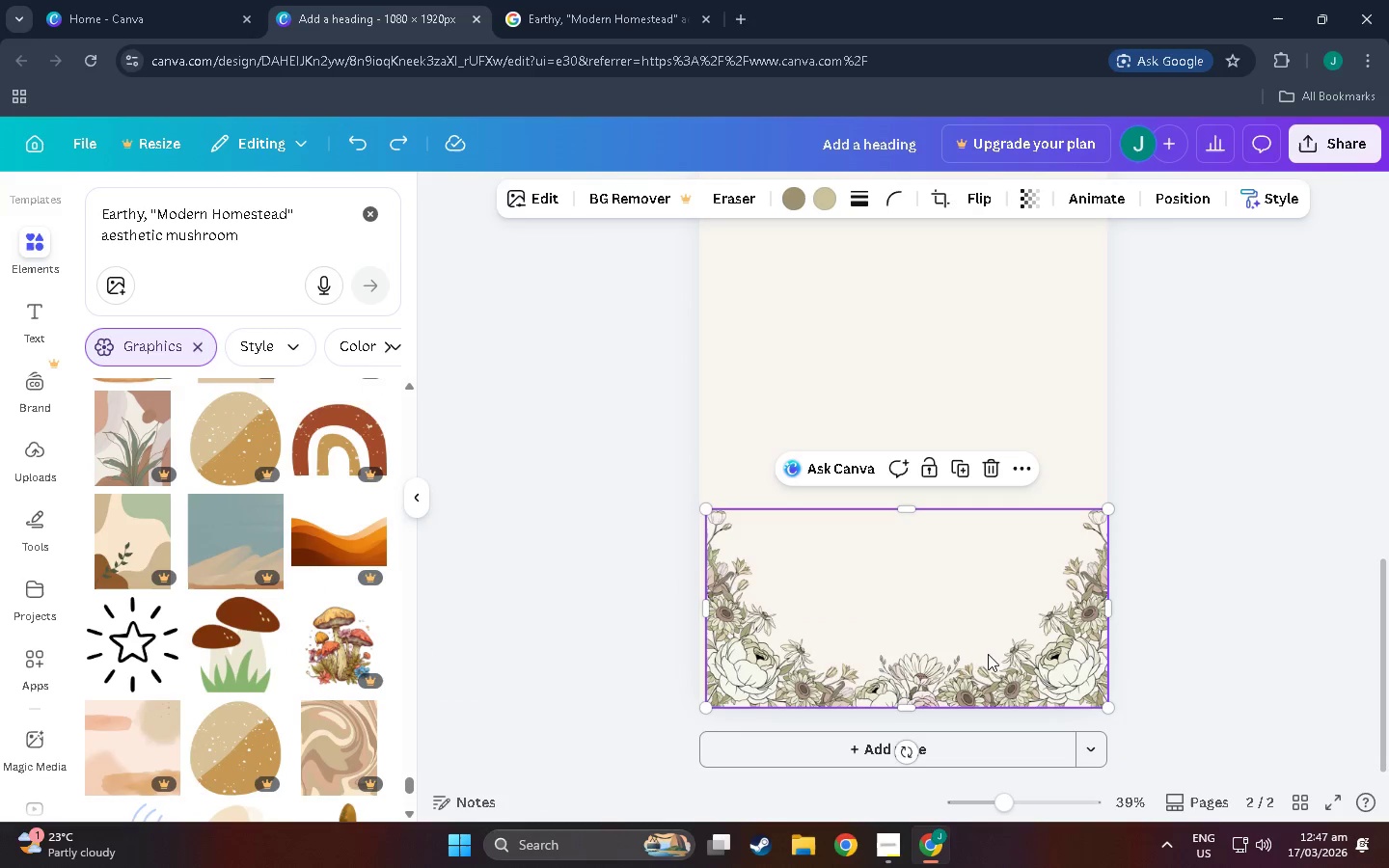 
left_click([989, 661])
 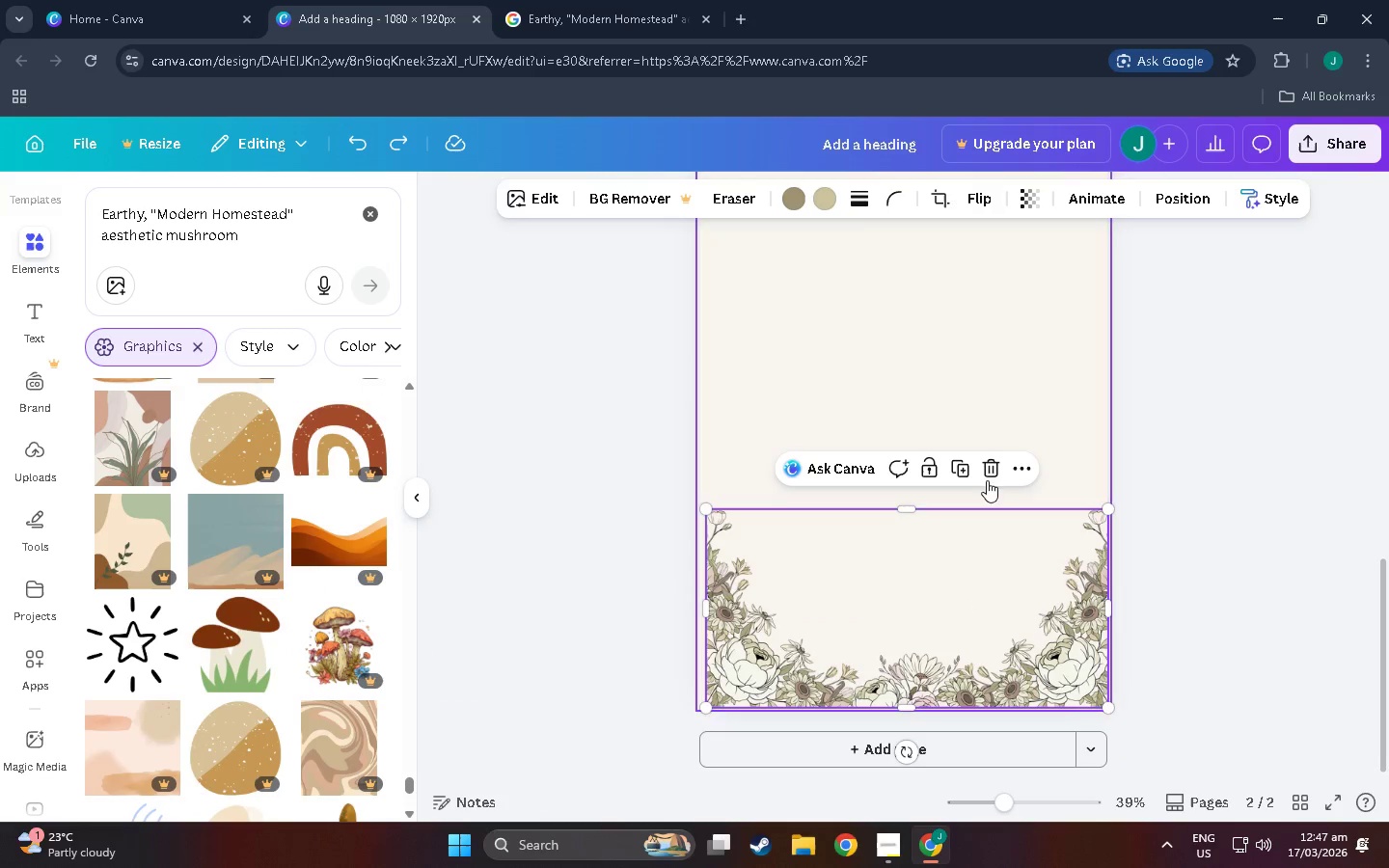 
left_click([993, 471])
 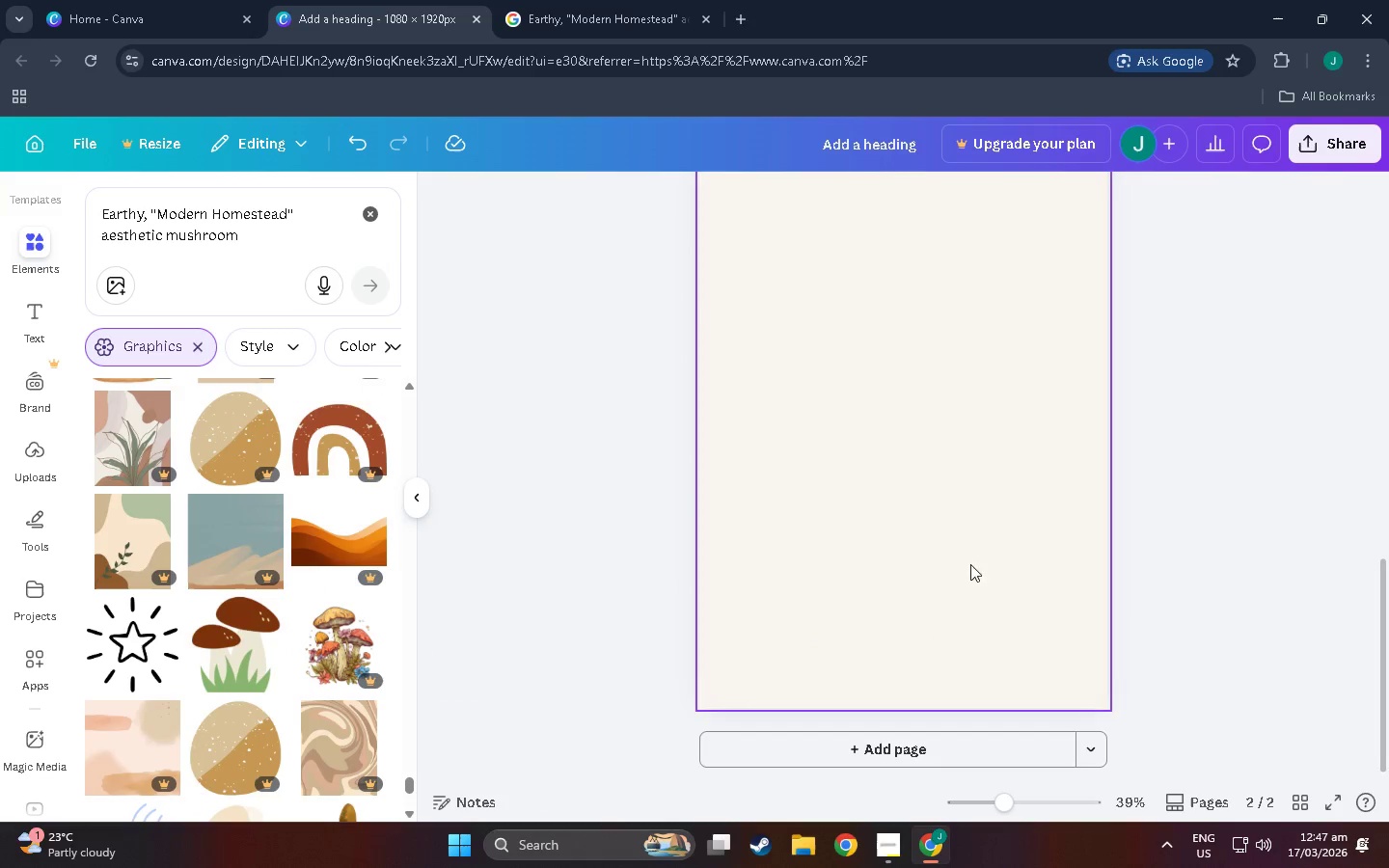 
scroll: coordinate [901, 568], scroll_direction: up, amount: 13.0
 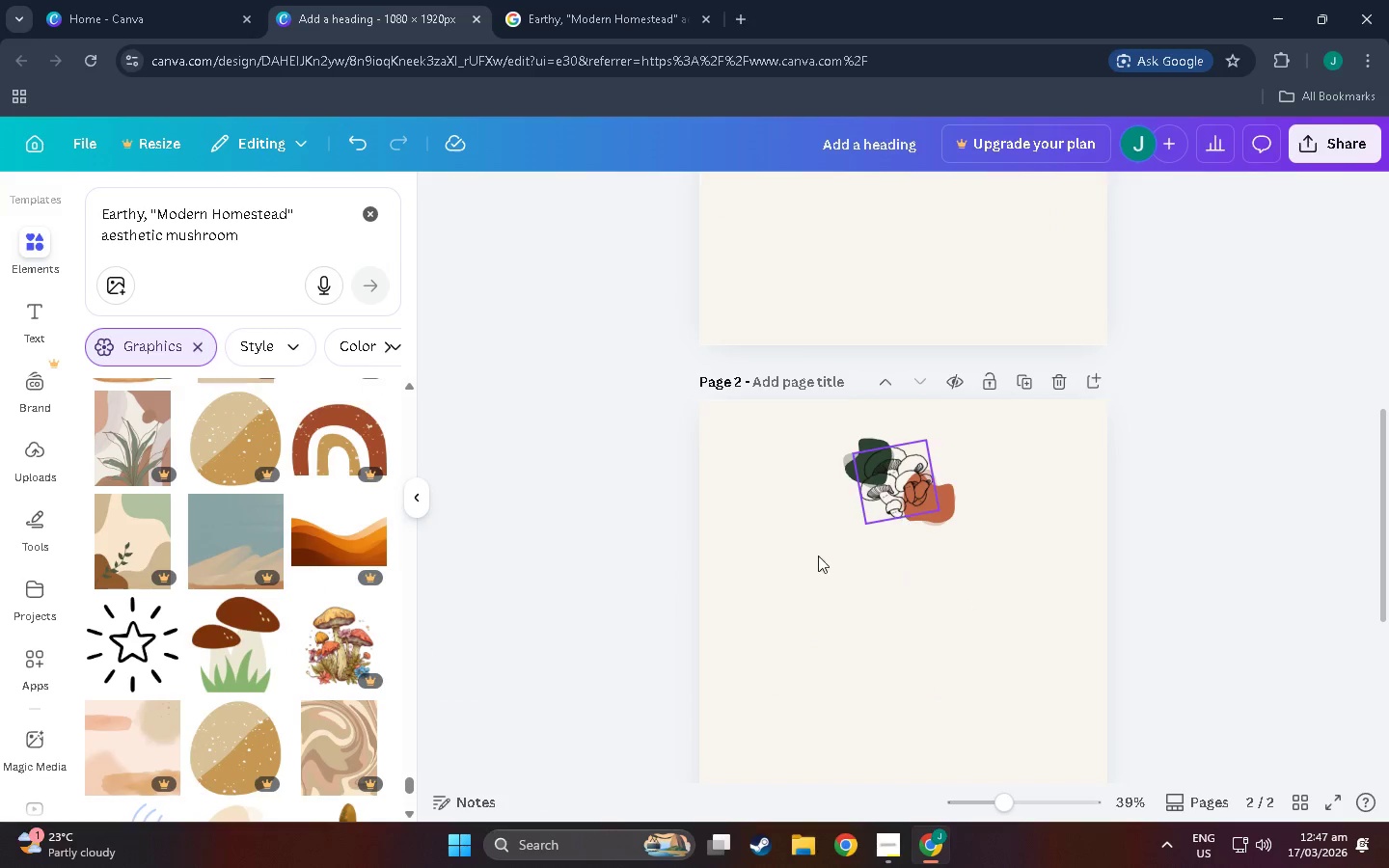 
left_click_drag(start_coordinate=[726, 607], to_coordinate=[977, 448])
 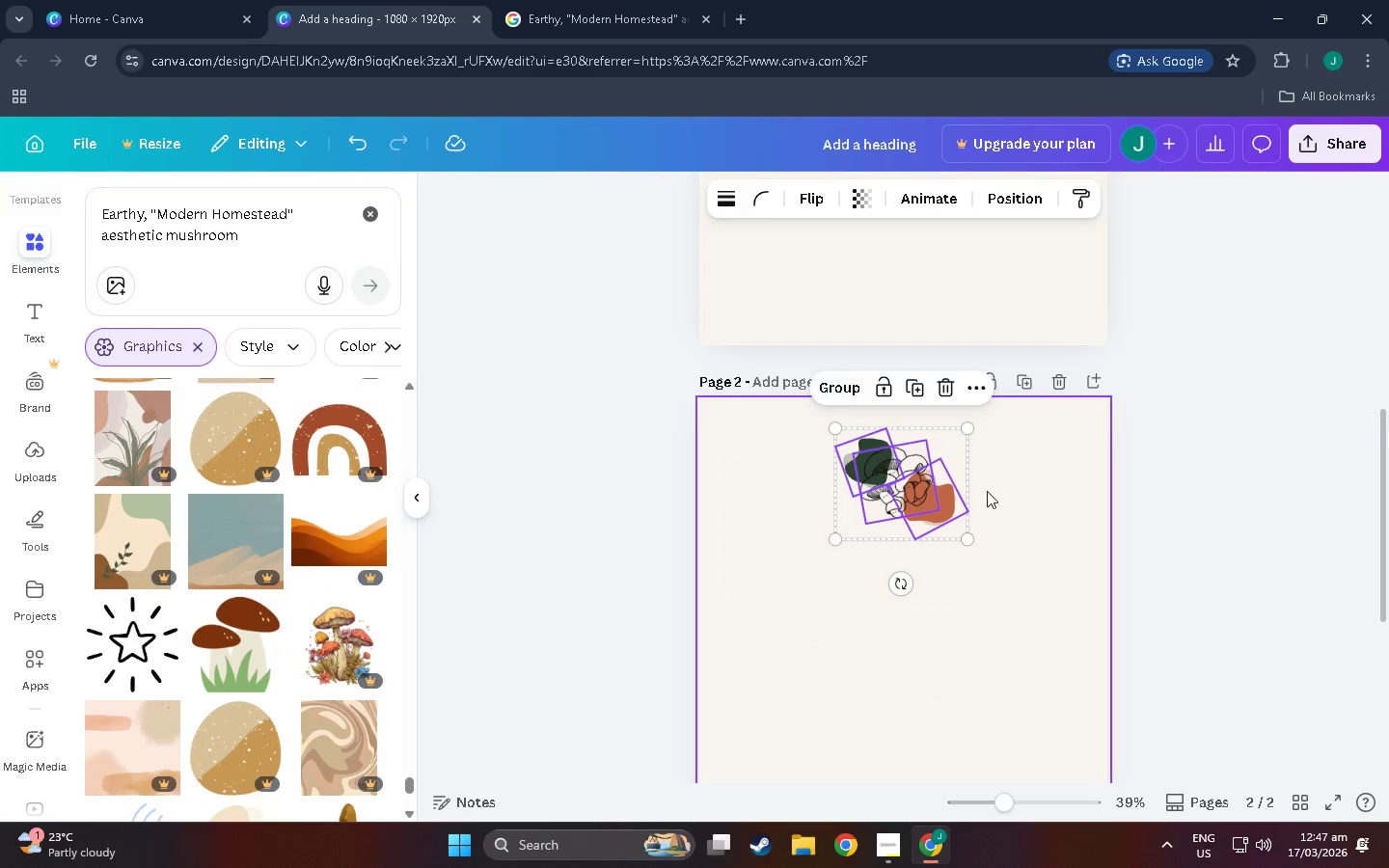 
scroll: coordinate [990, 498], scroll_direction: down, amount: 2.0
 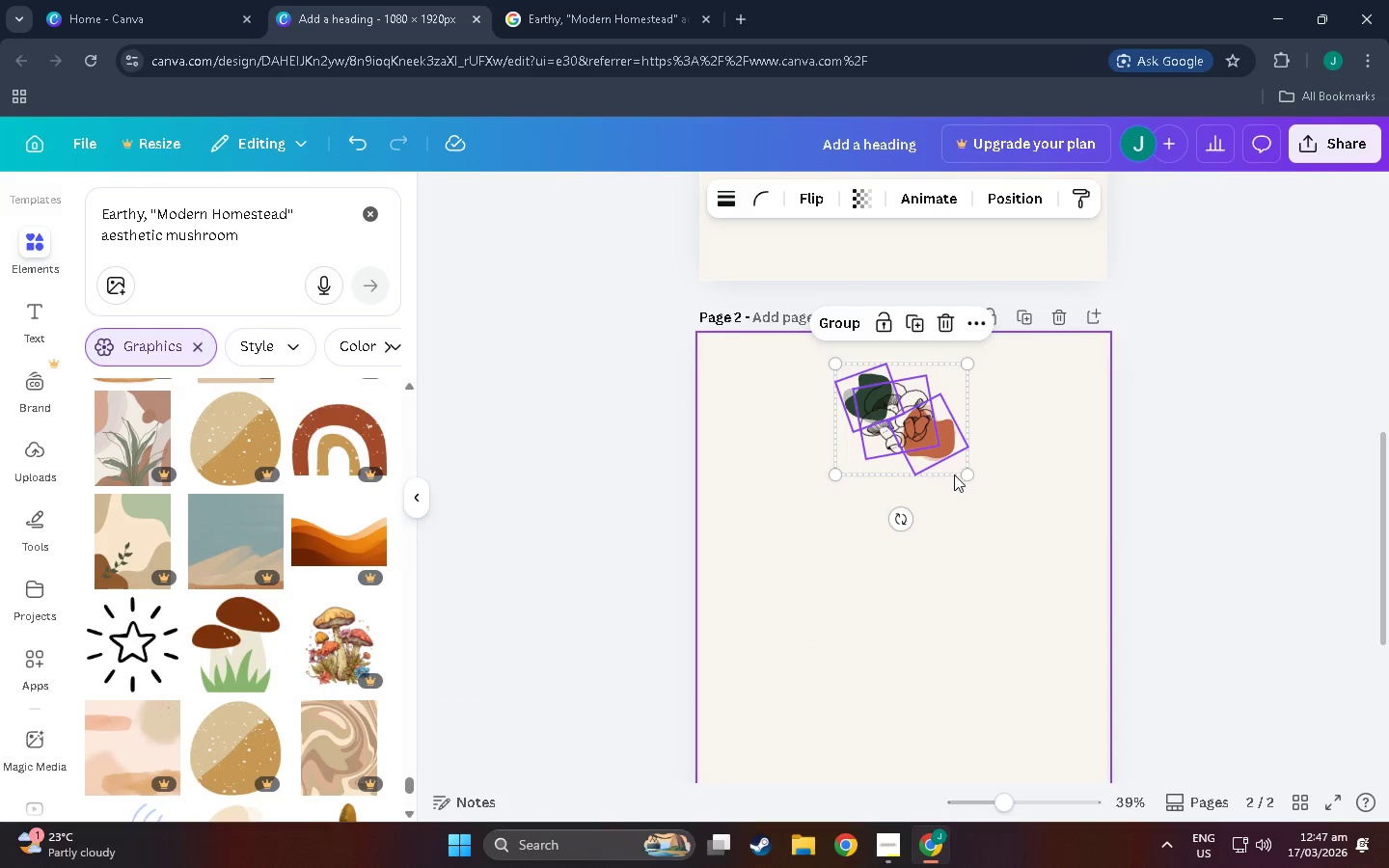 
left_click_drag(start_coordinate=[948, 474], to_coordinate=[959, 498])
 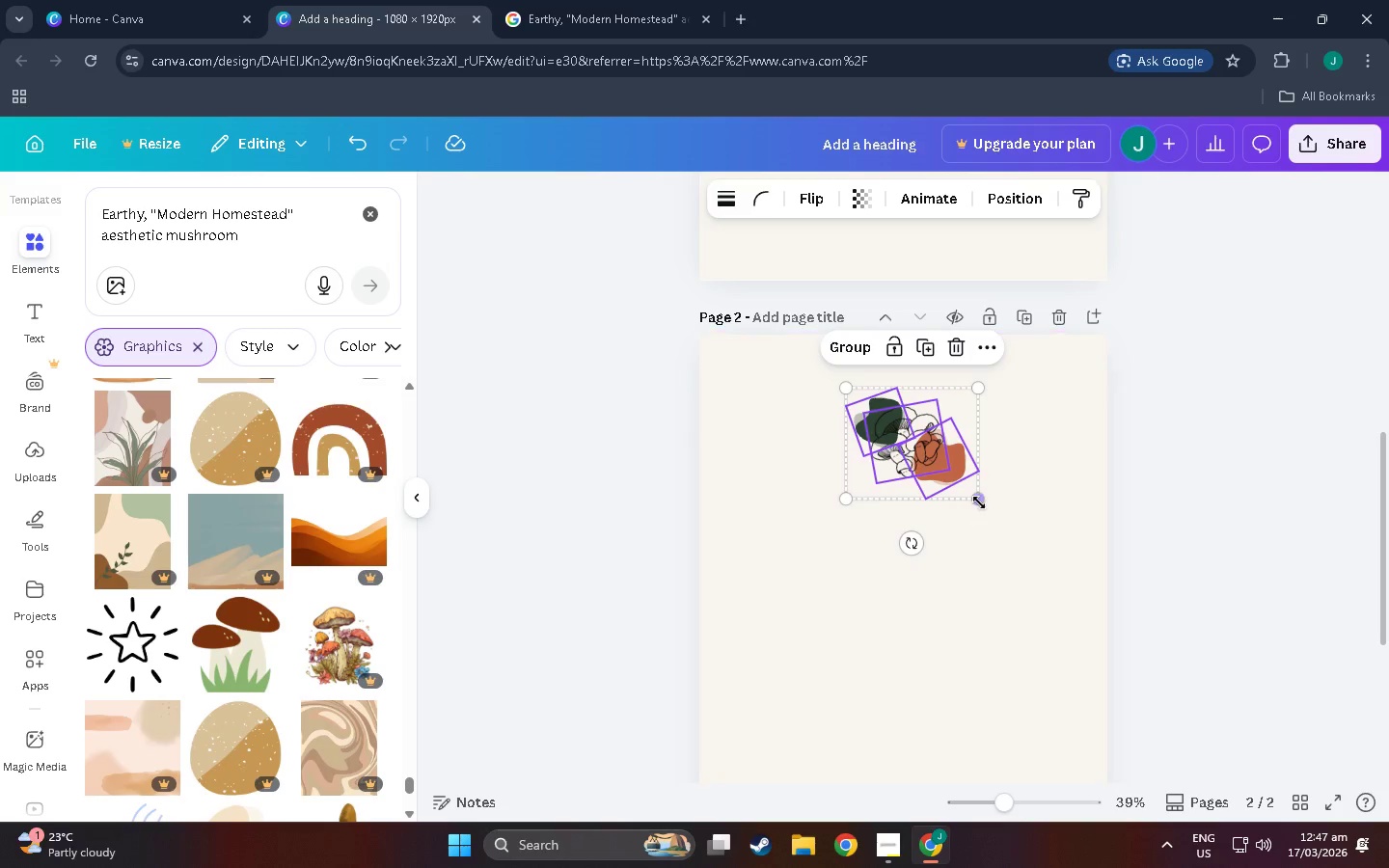 
left_click_drag(start_coordinate=[979, 502], to_coordinate=[967, 527])
 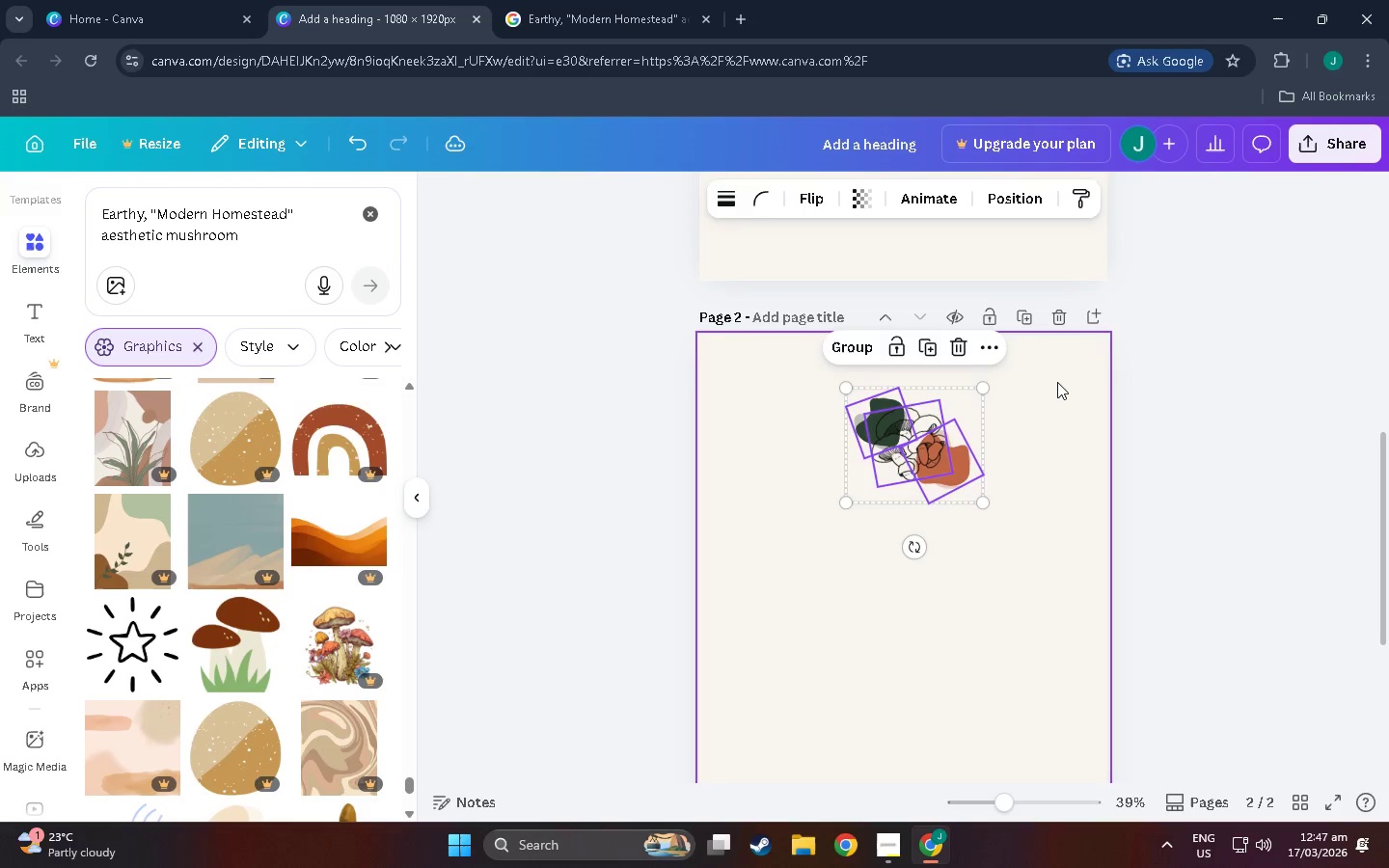 
left_click([1059, 382])
 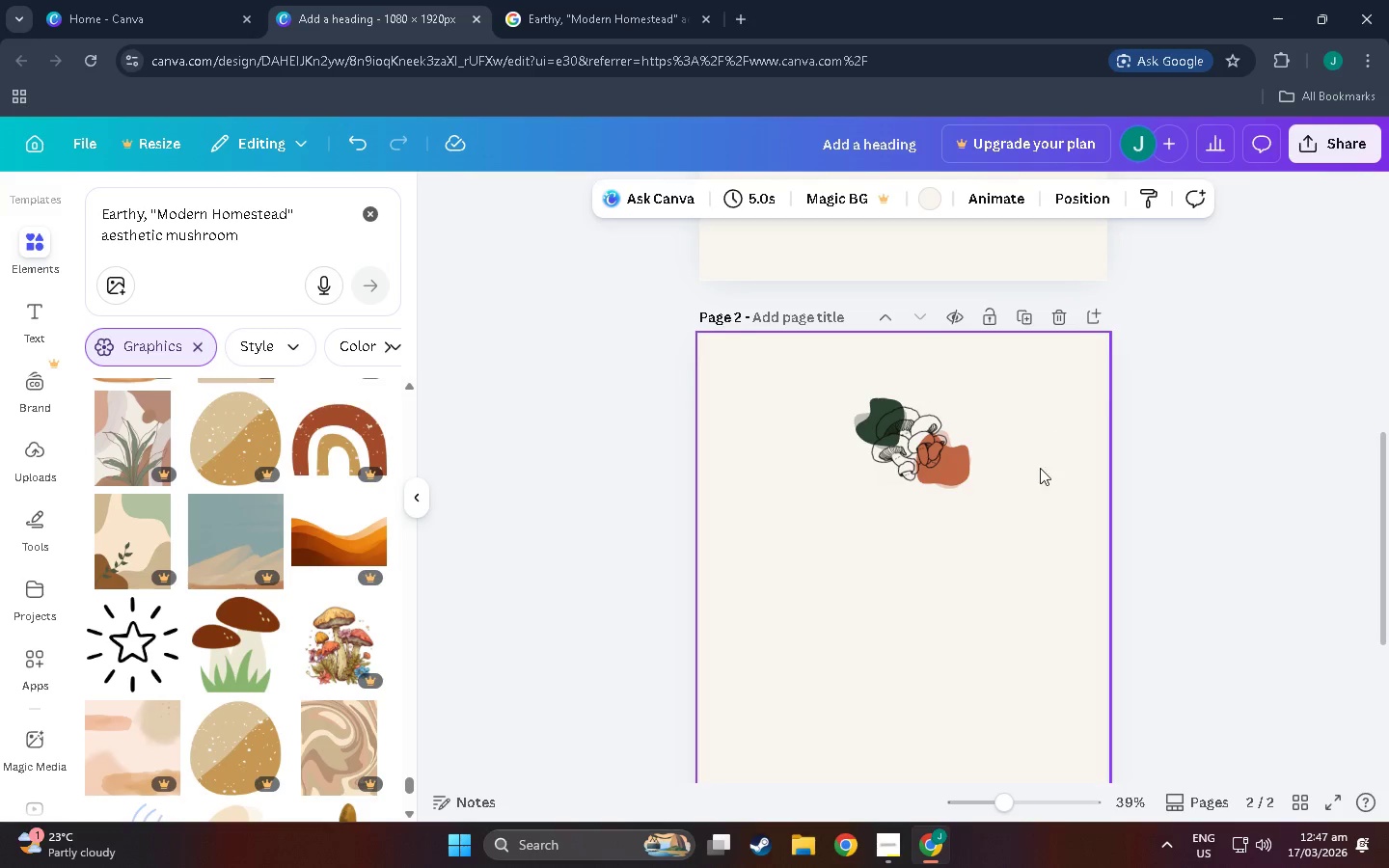 
scroll: coordinate [1041, 486], scroll_direction: up, amount: 3.0
 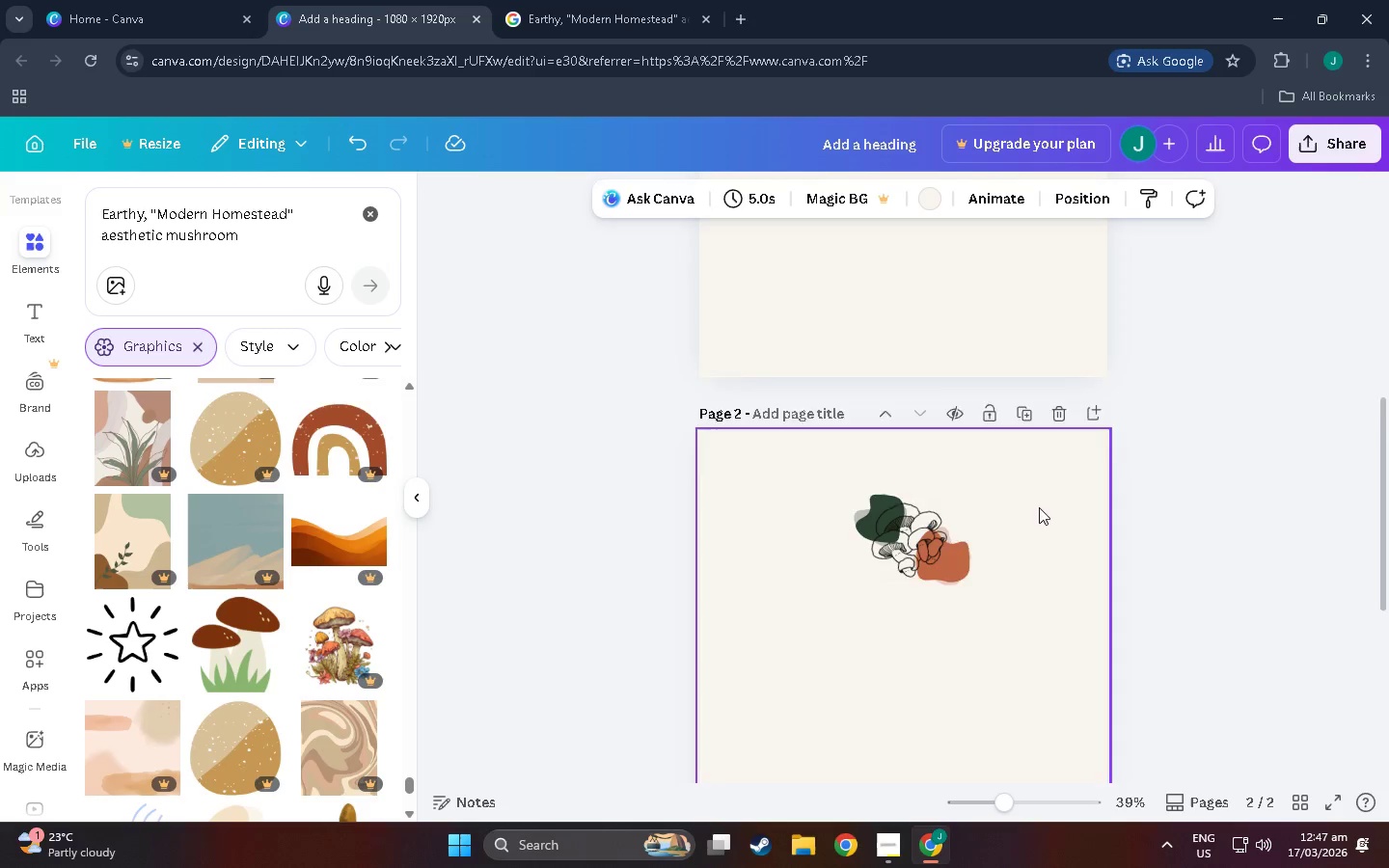 
scroll: coordinate [210, 488], scroll_direction: down, amount: 40.0
 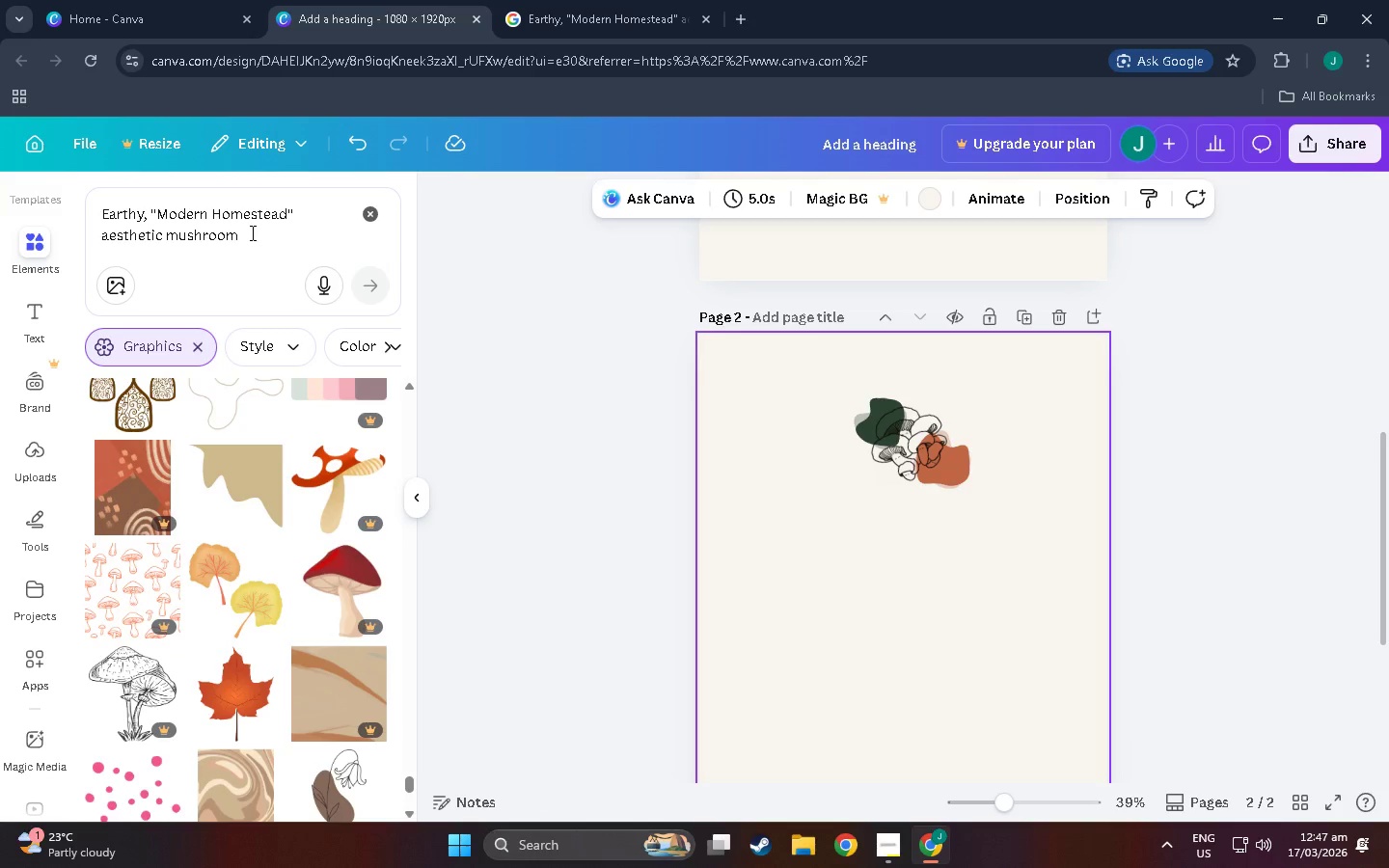 
key(Alt+Tab)